 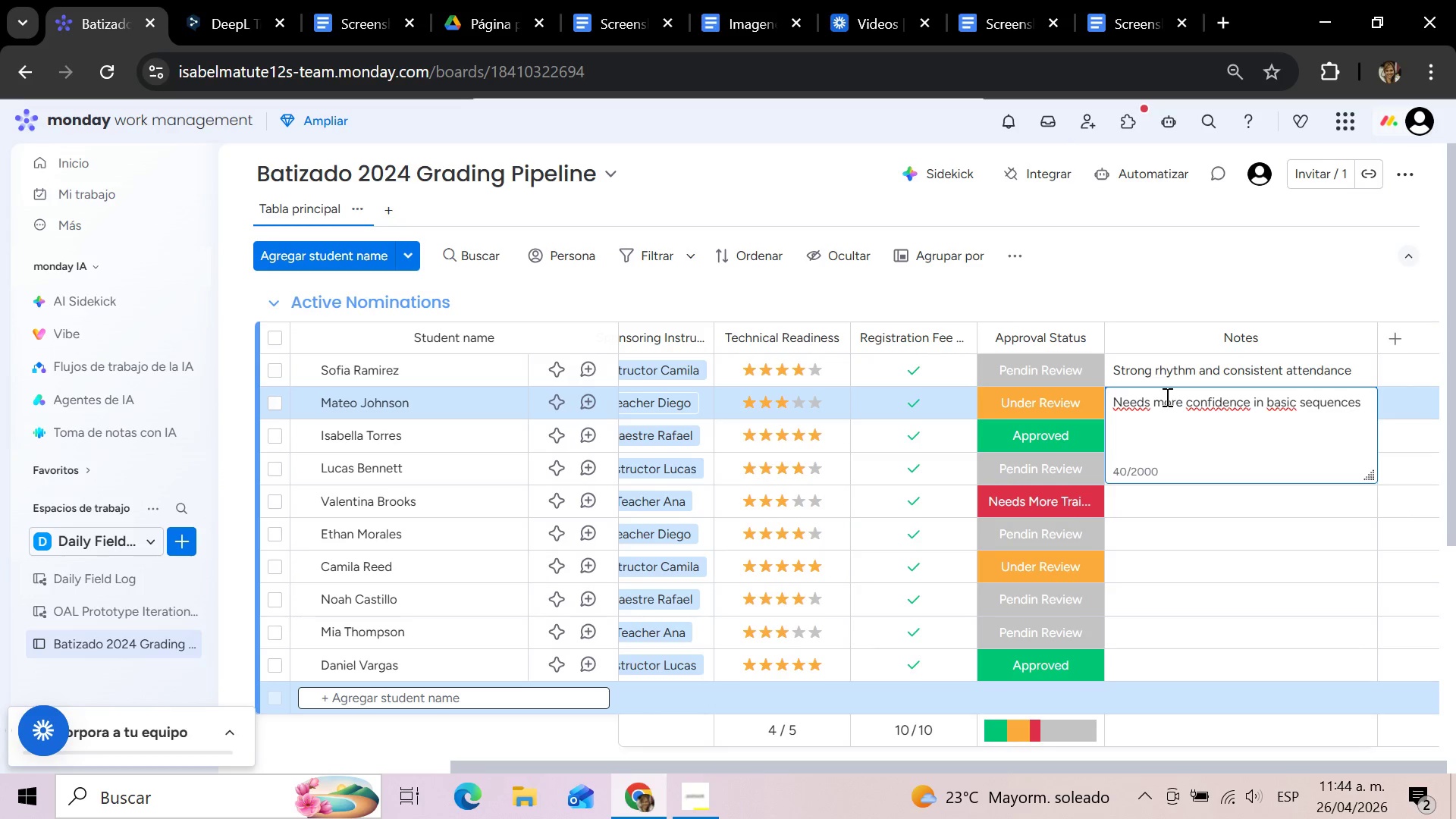 
left_click([1186, 438])
 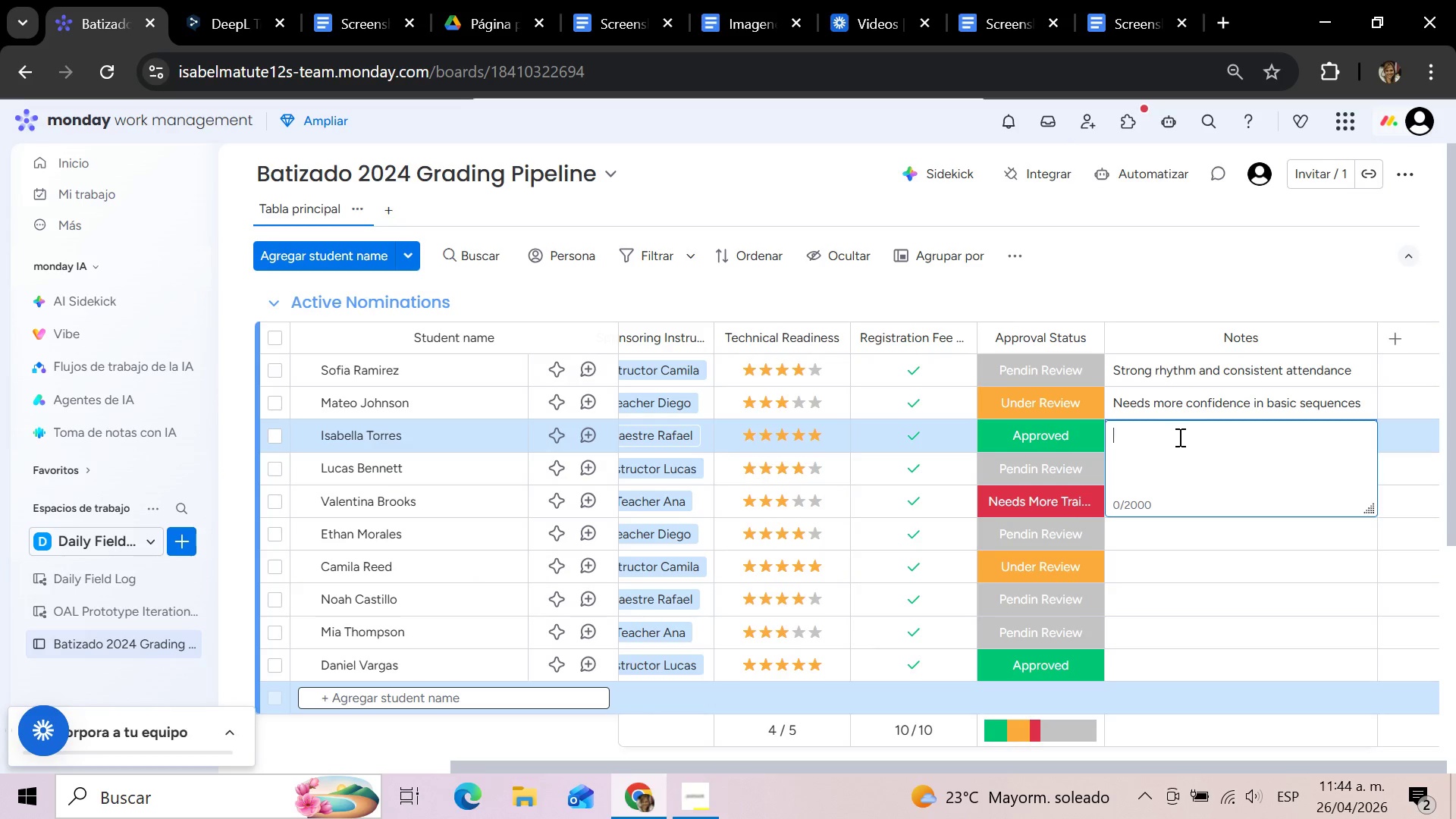 
type(Excellent roda pasr)
 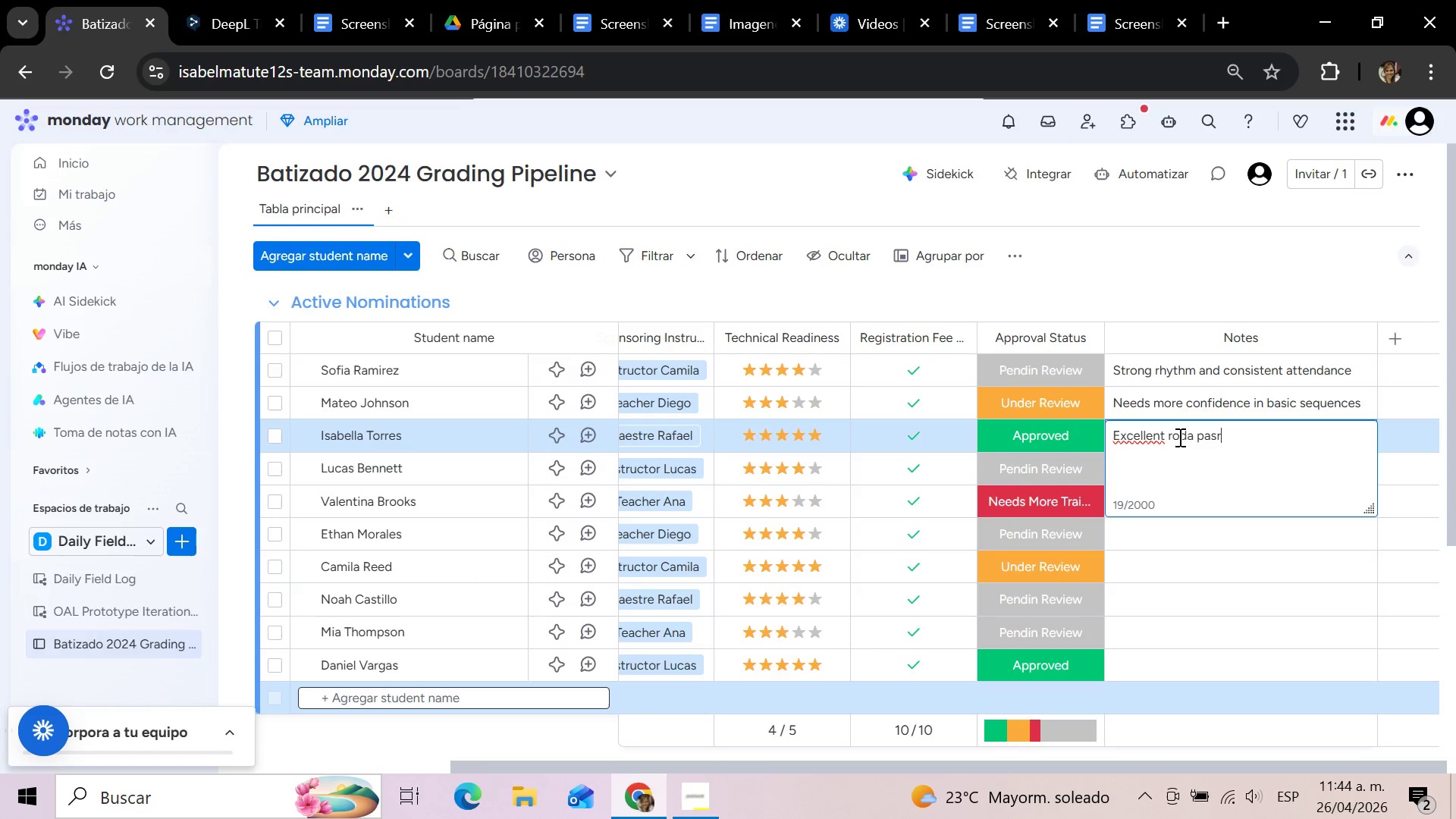 
key(Backspace)
key(Backspace)
type(rticipation and discop)
key(Backspace)
key(Backspace)
type(ipline)
 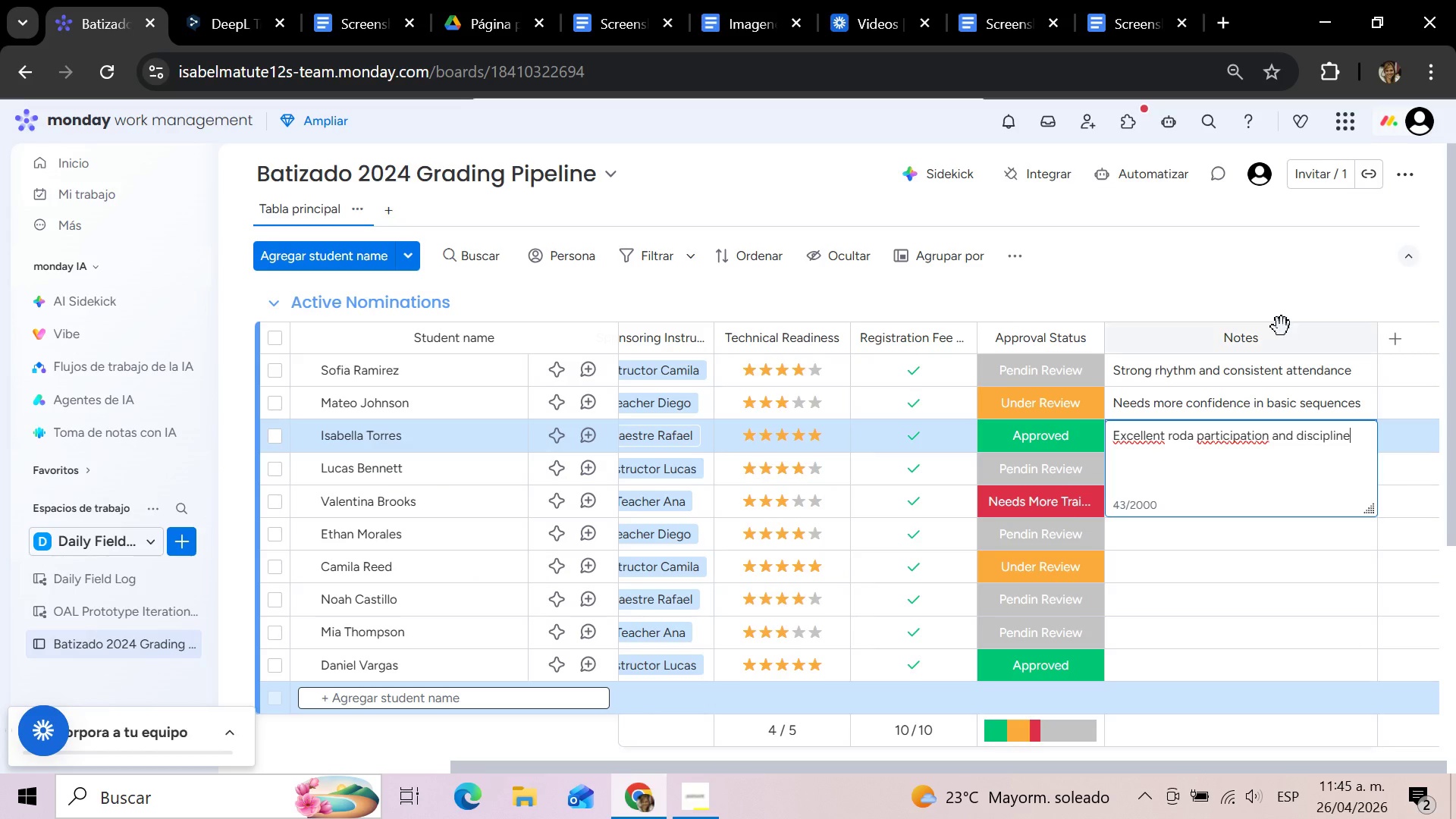 
left_click([1278, 301])
 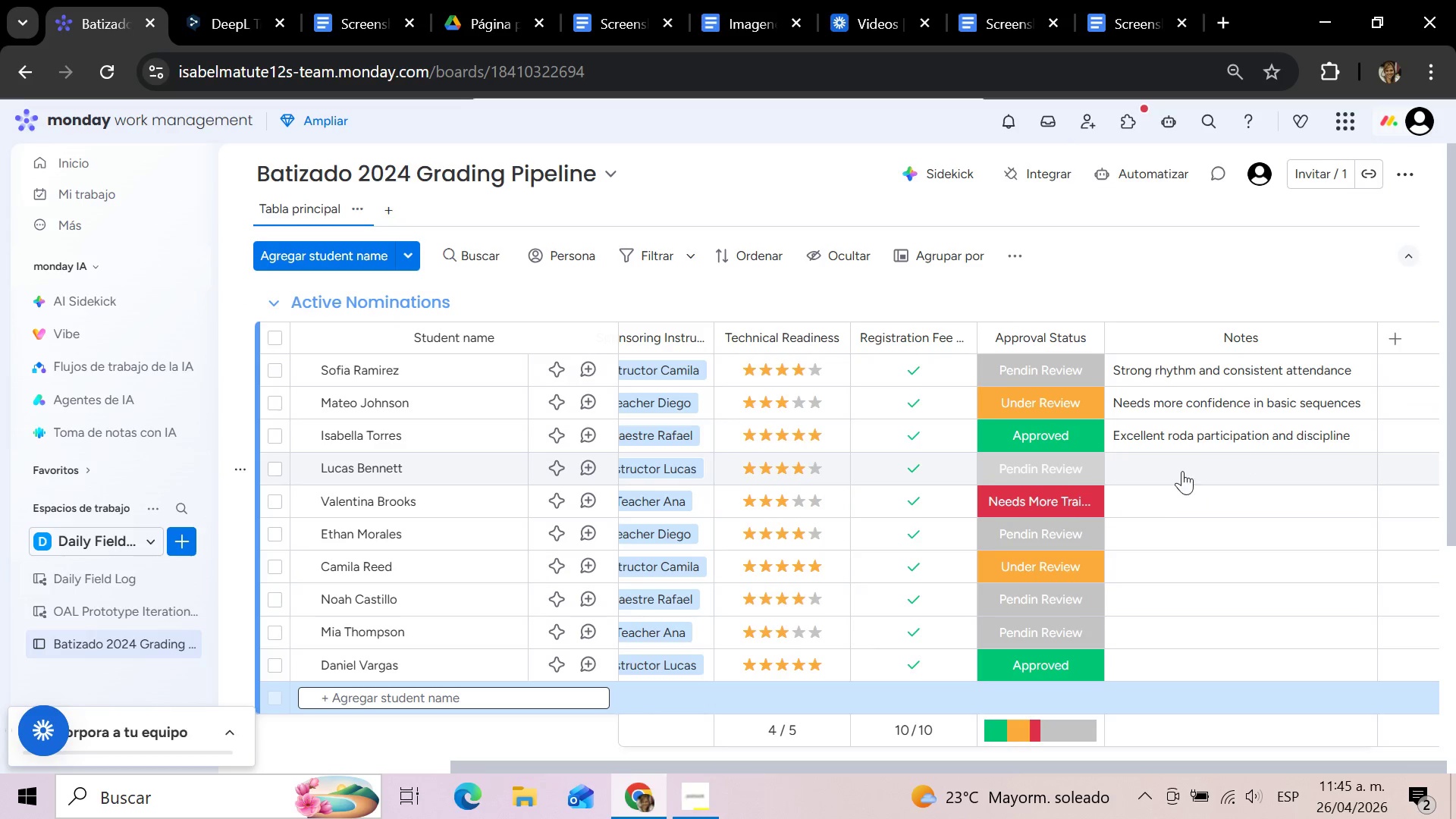 
left_click([1181, 466])
 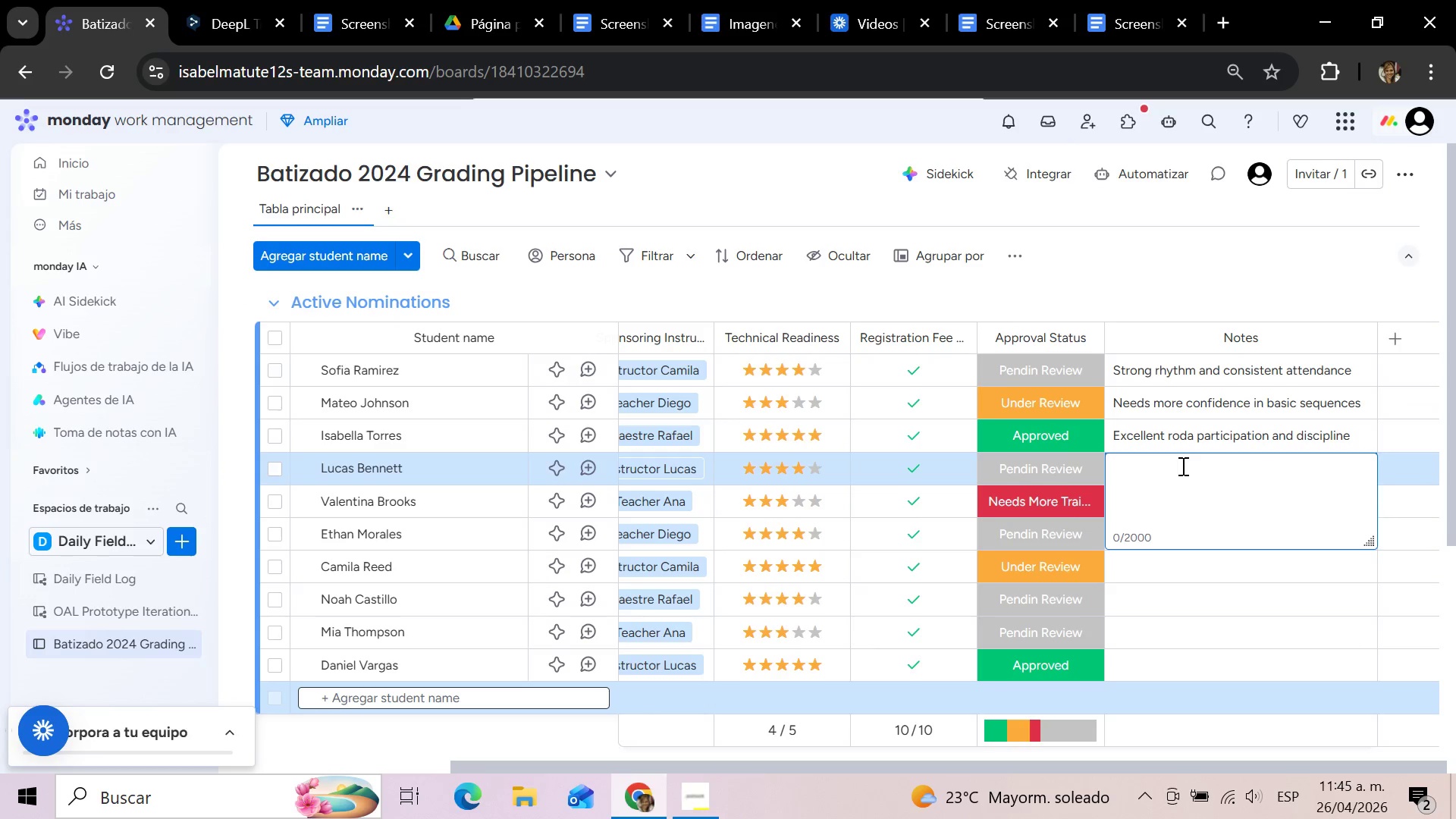 
type(Tec)
 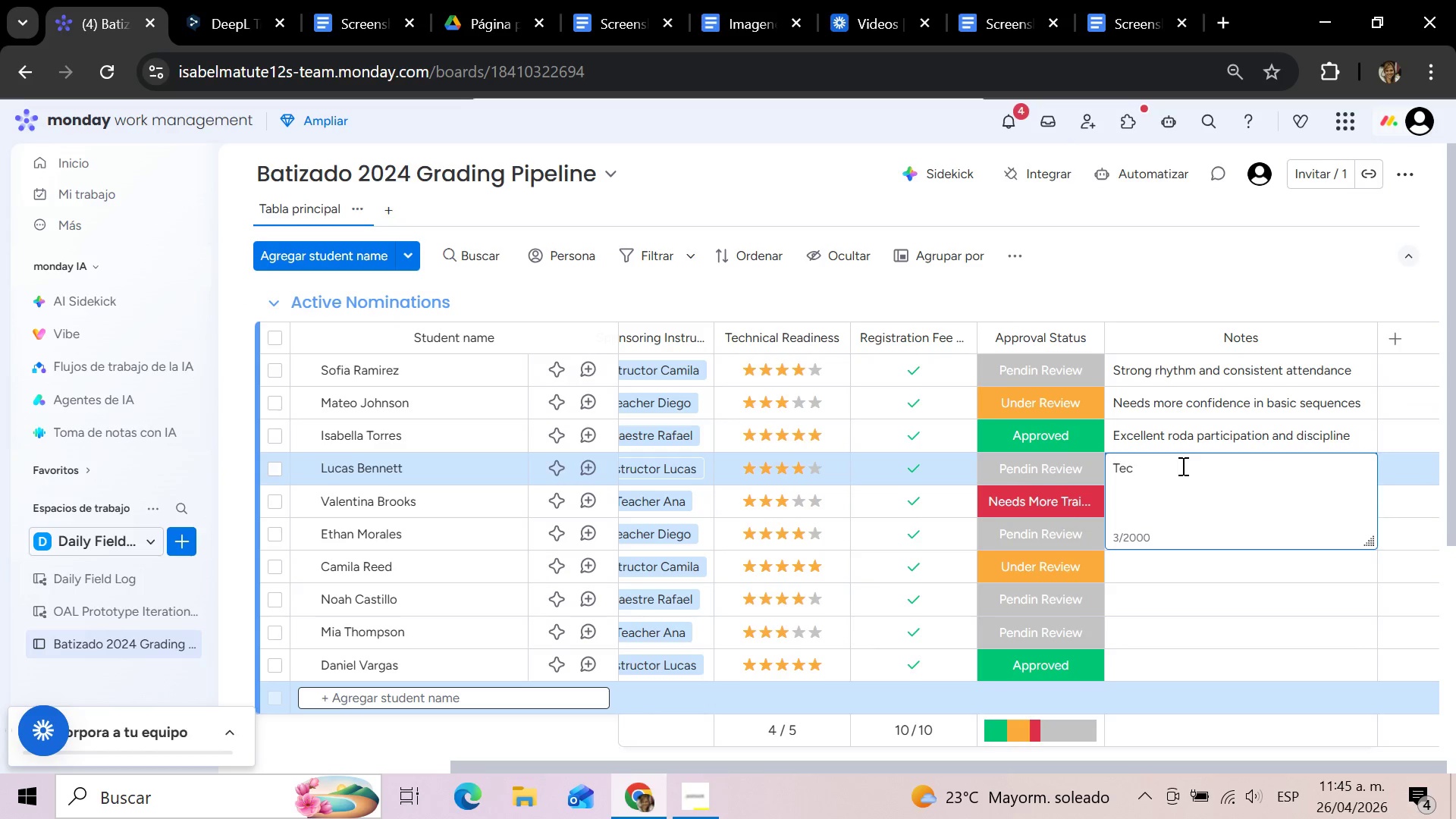 
type(hinal)
 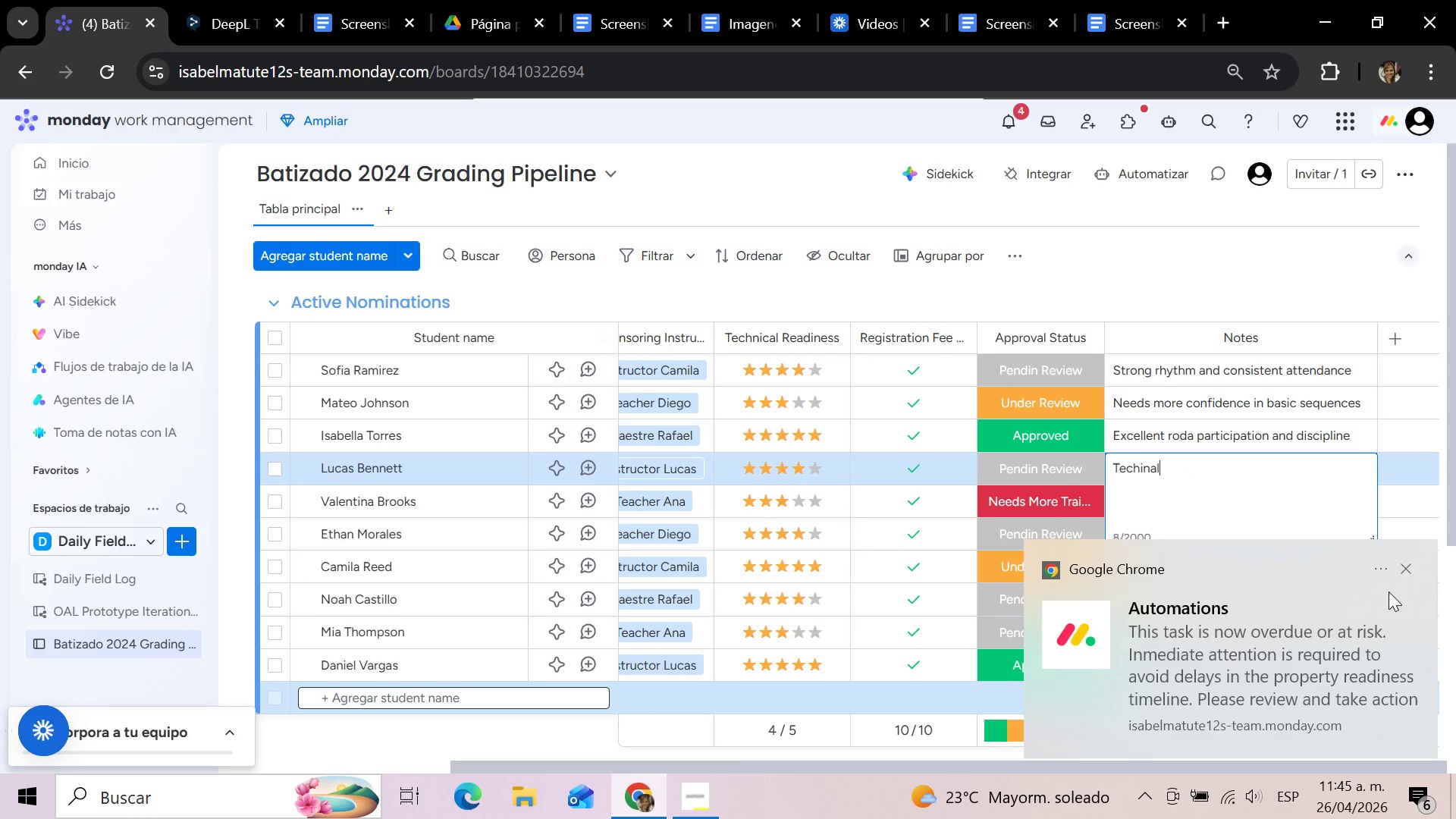 
wait(7.12)
 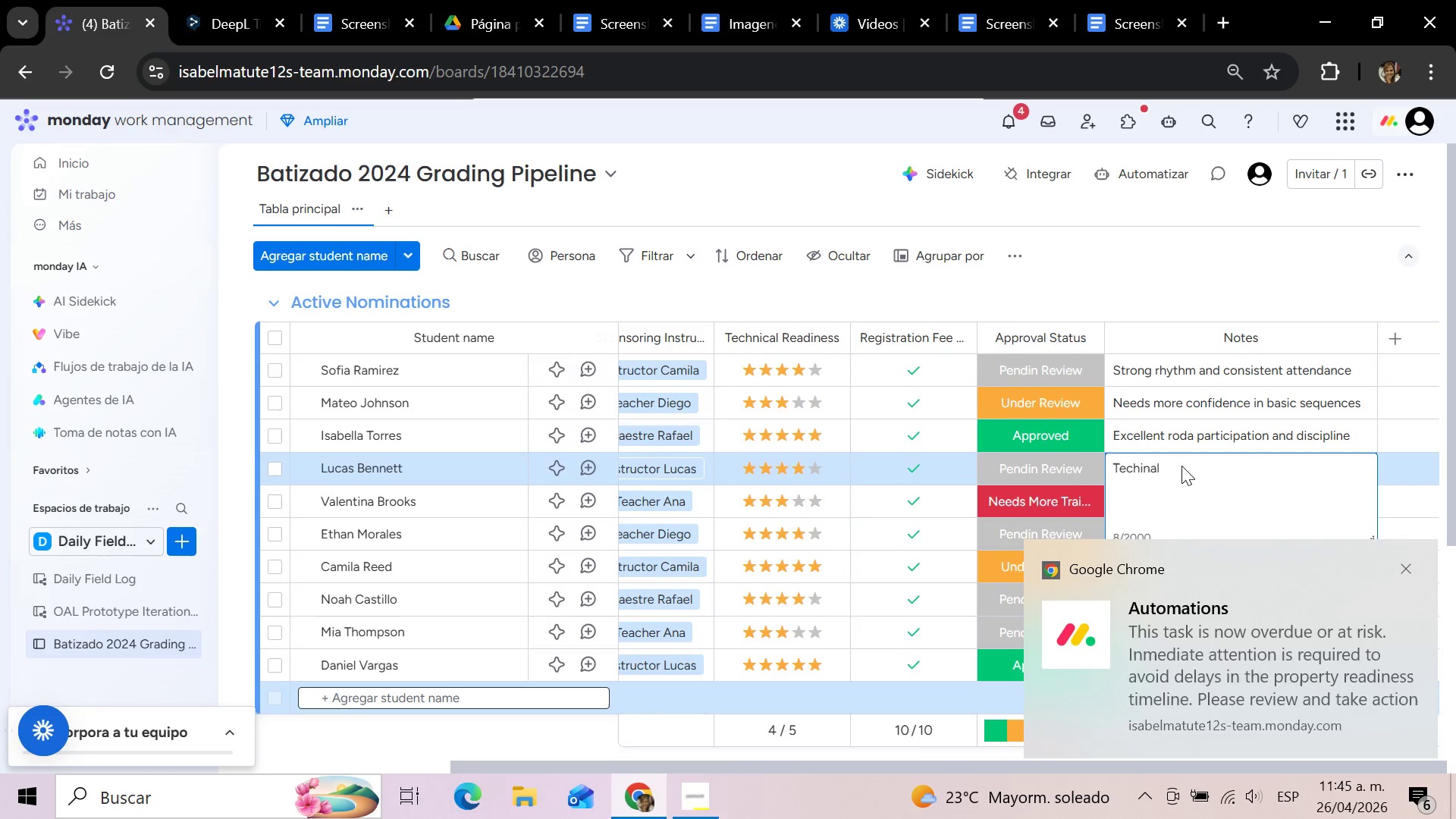 
left_click([1406, 573])
 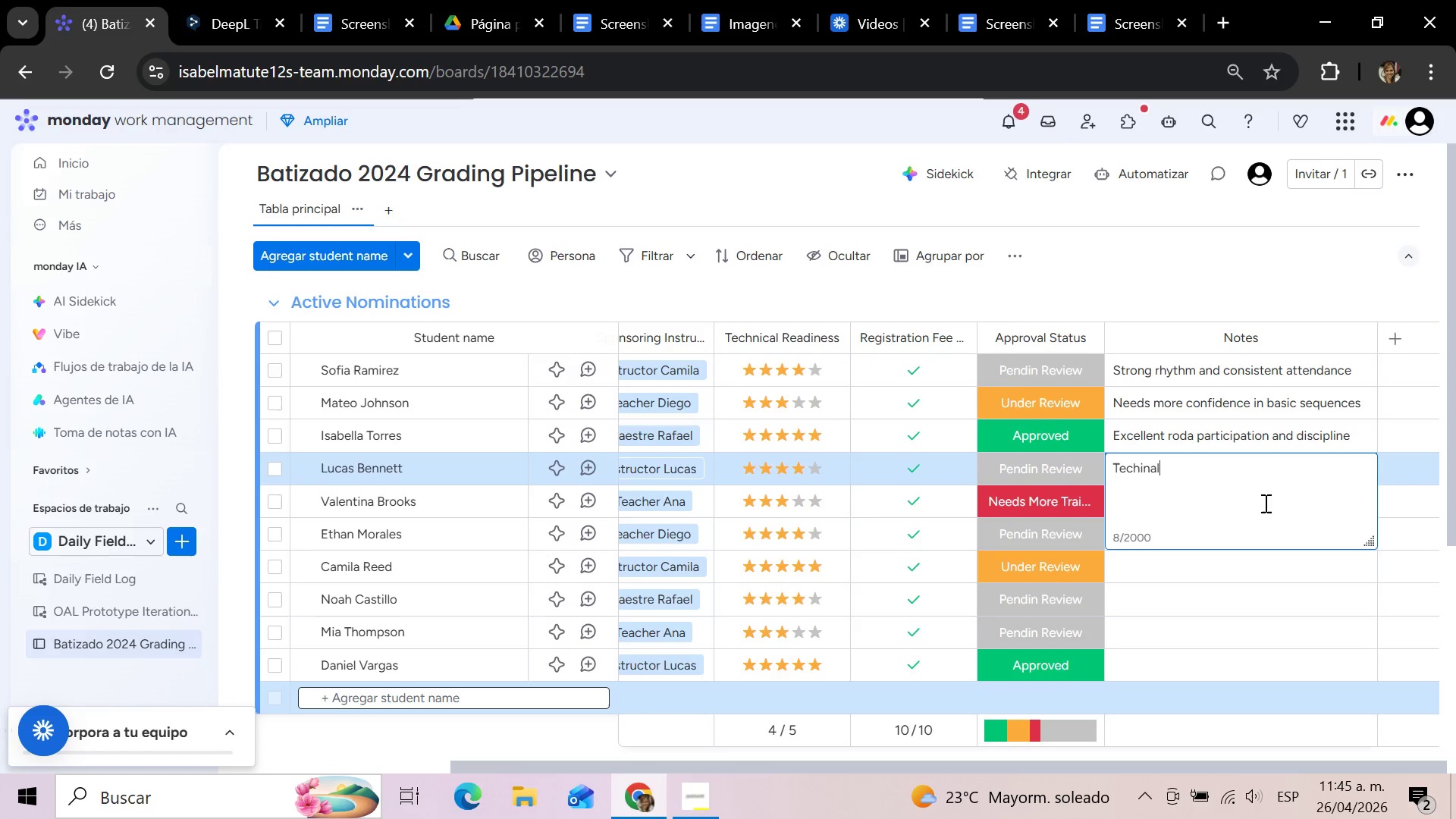 
wait(19.42)
 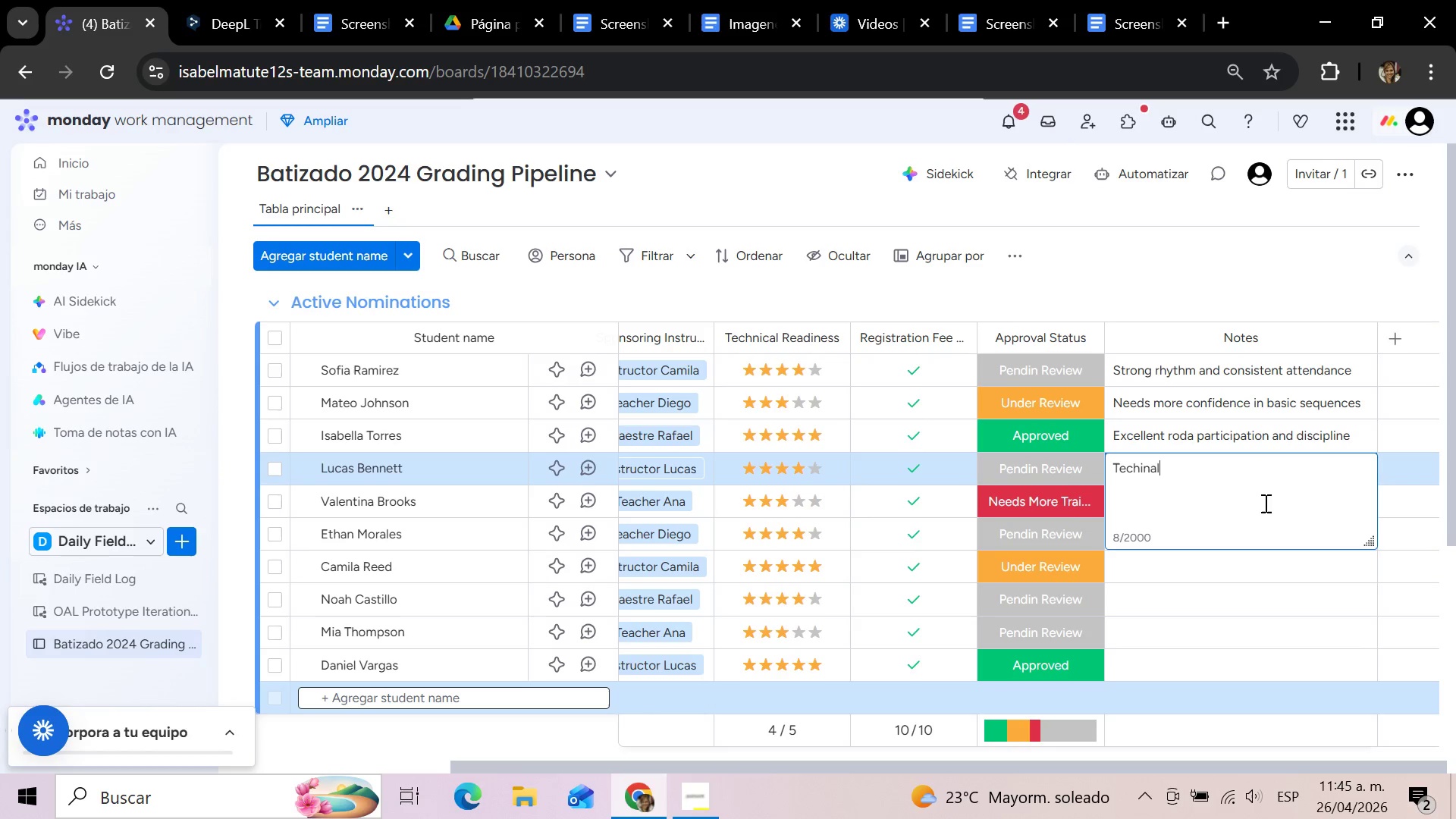 
type( skills are strong)
 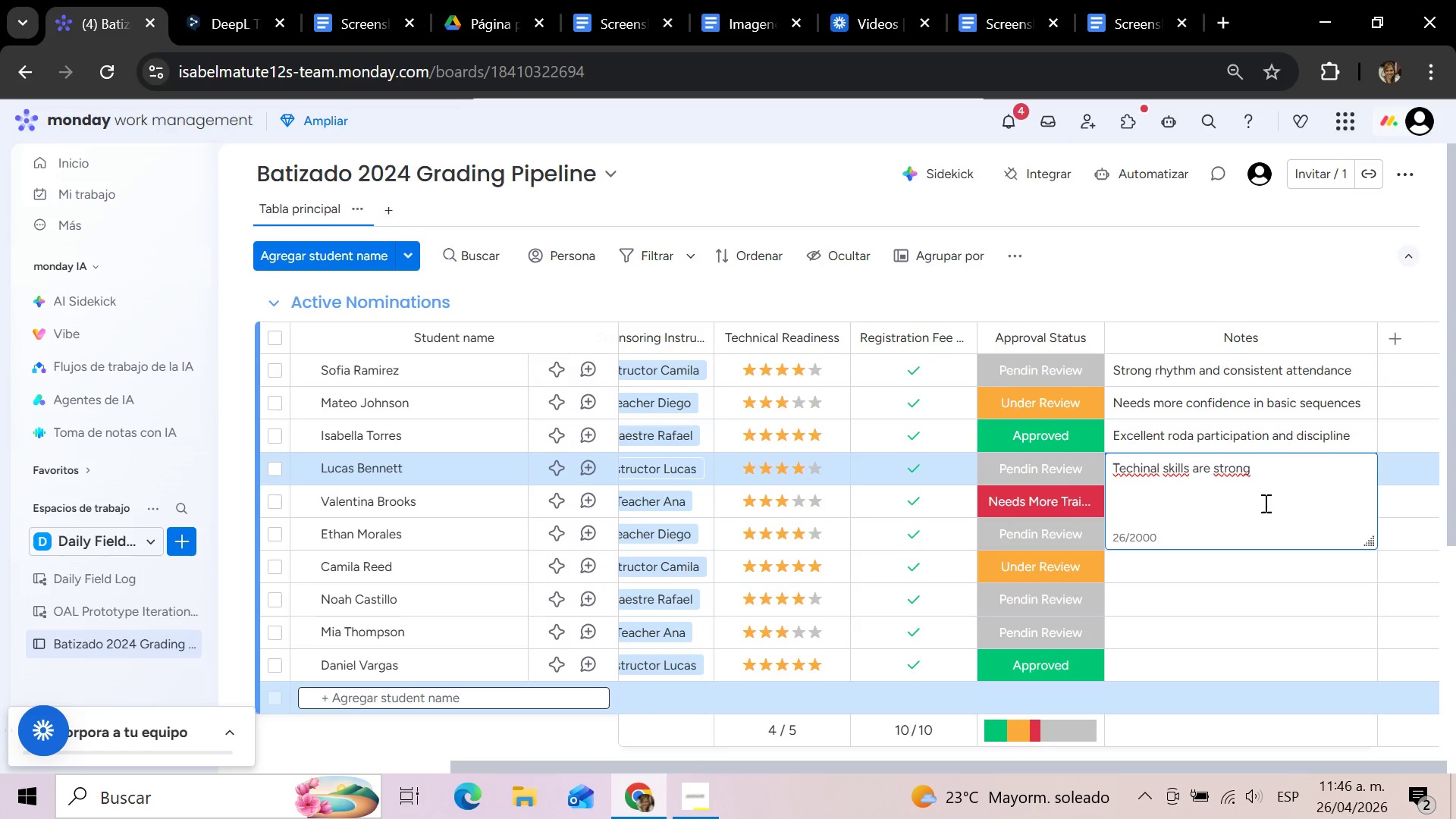 
wait(9.97)
 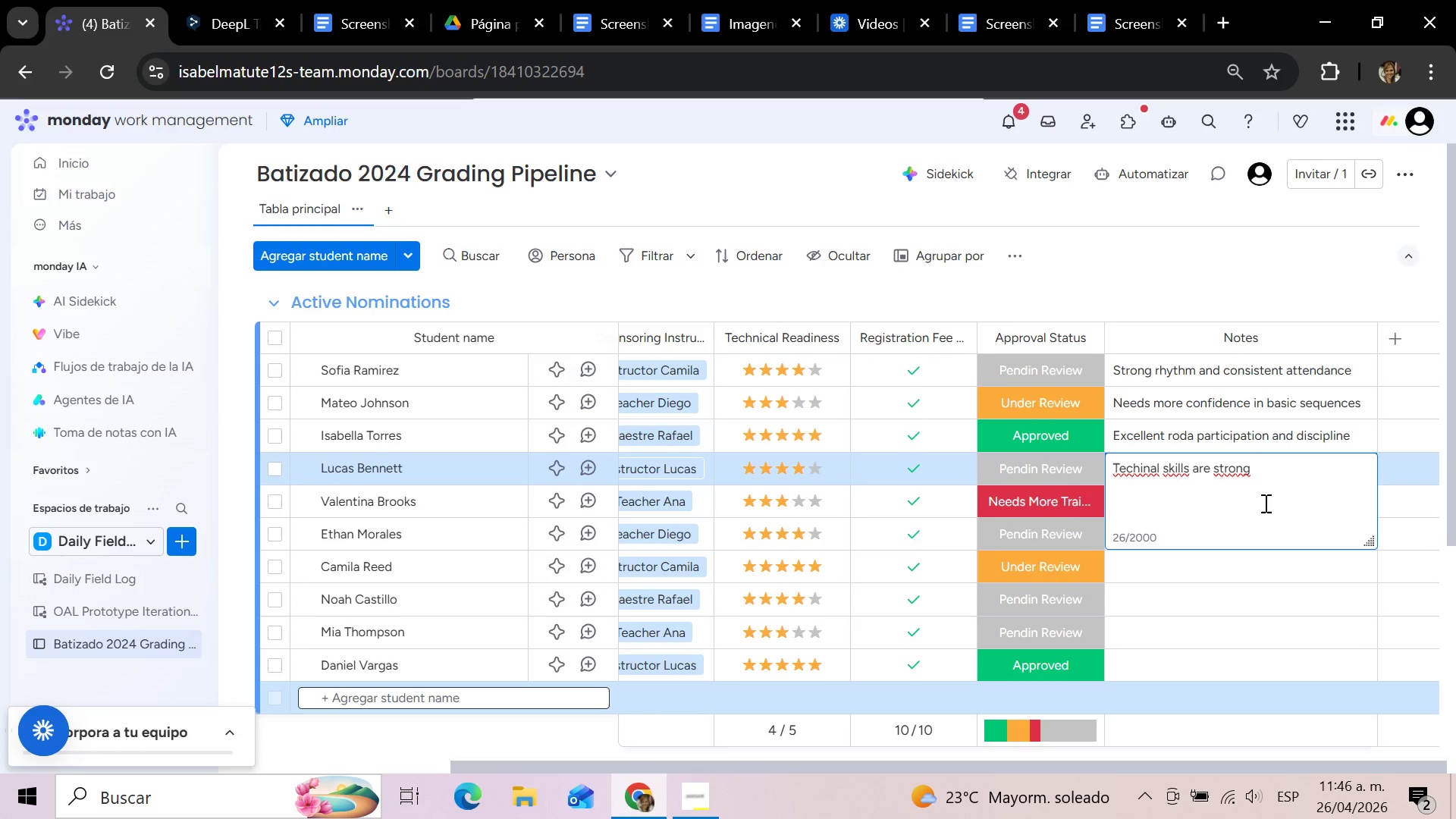 
type( fee still ;pe)
key(Backspace)
key(Backspace)
key(Backspace)
type(pending)
 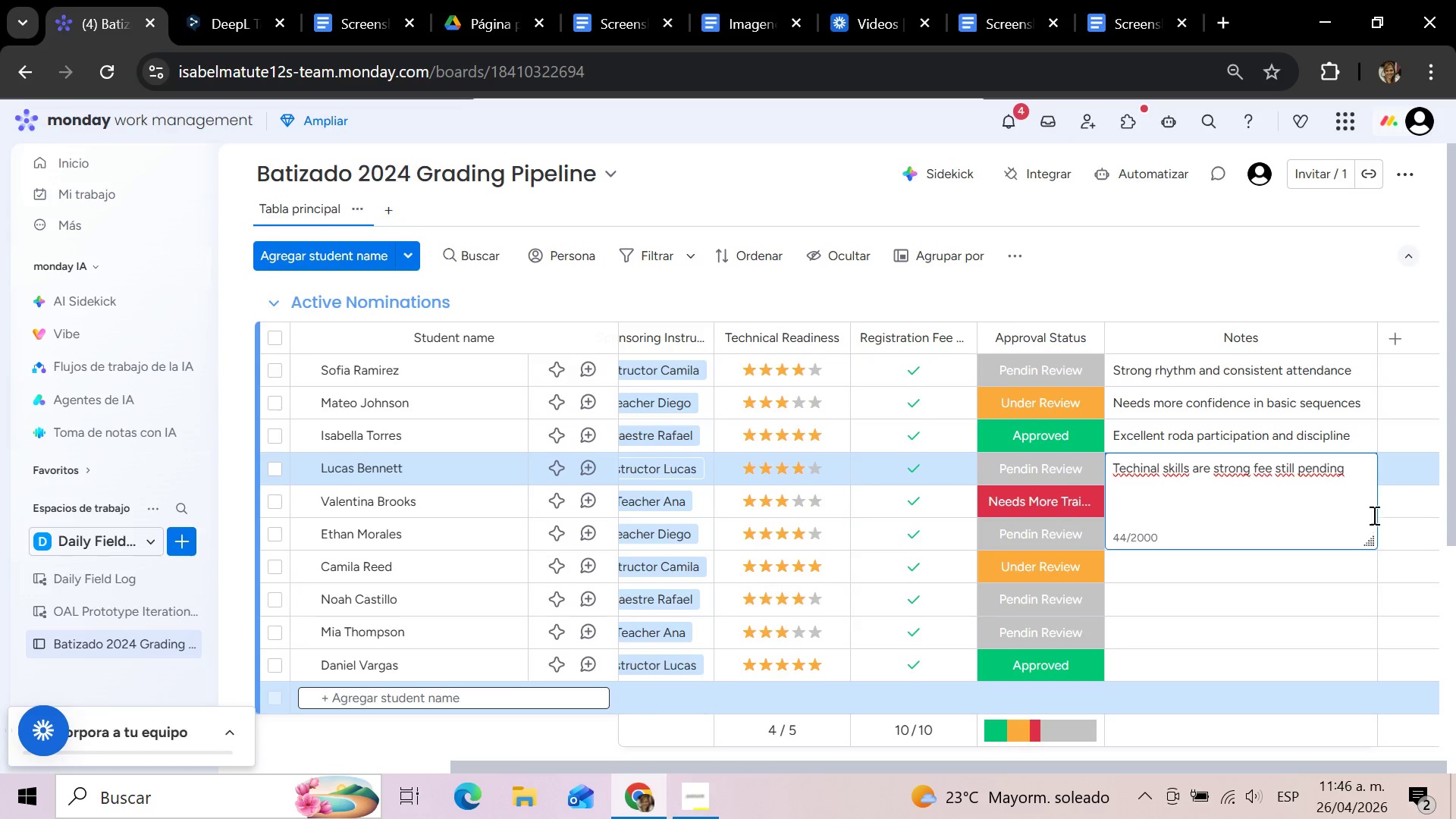 
left_click([1395, 503])
 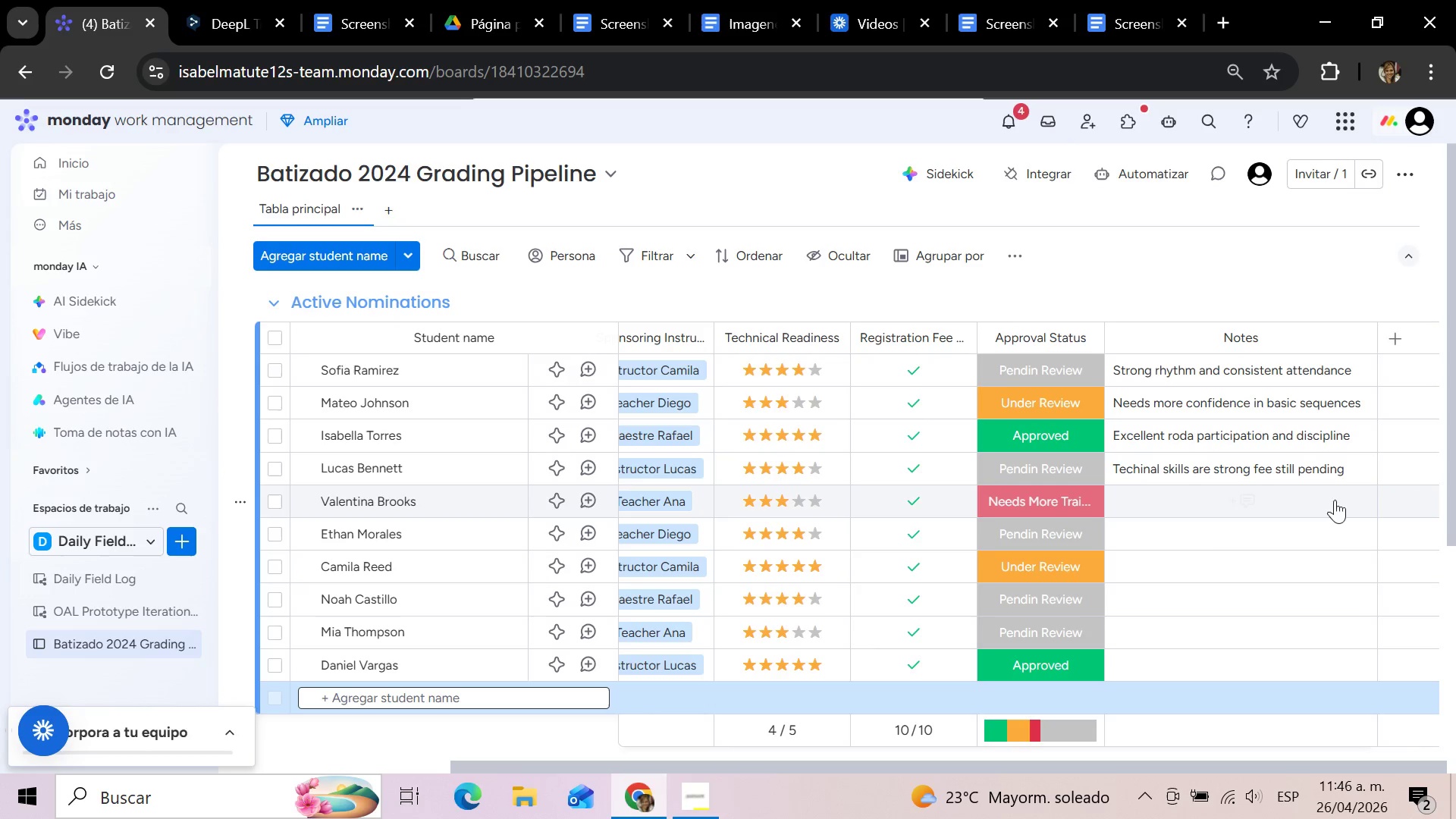 
left_click([1320, 498])
 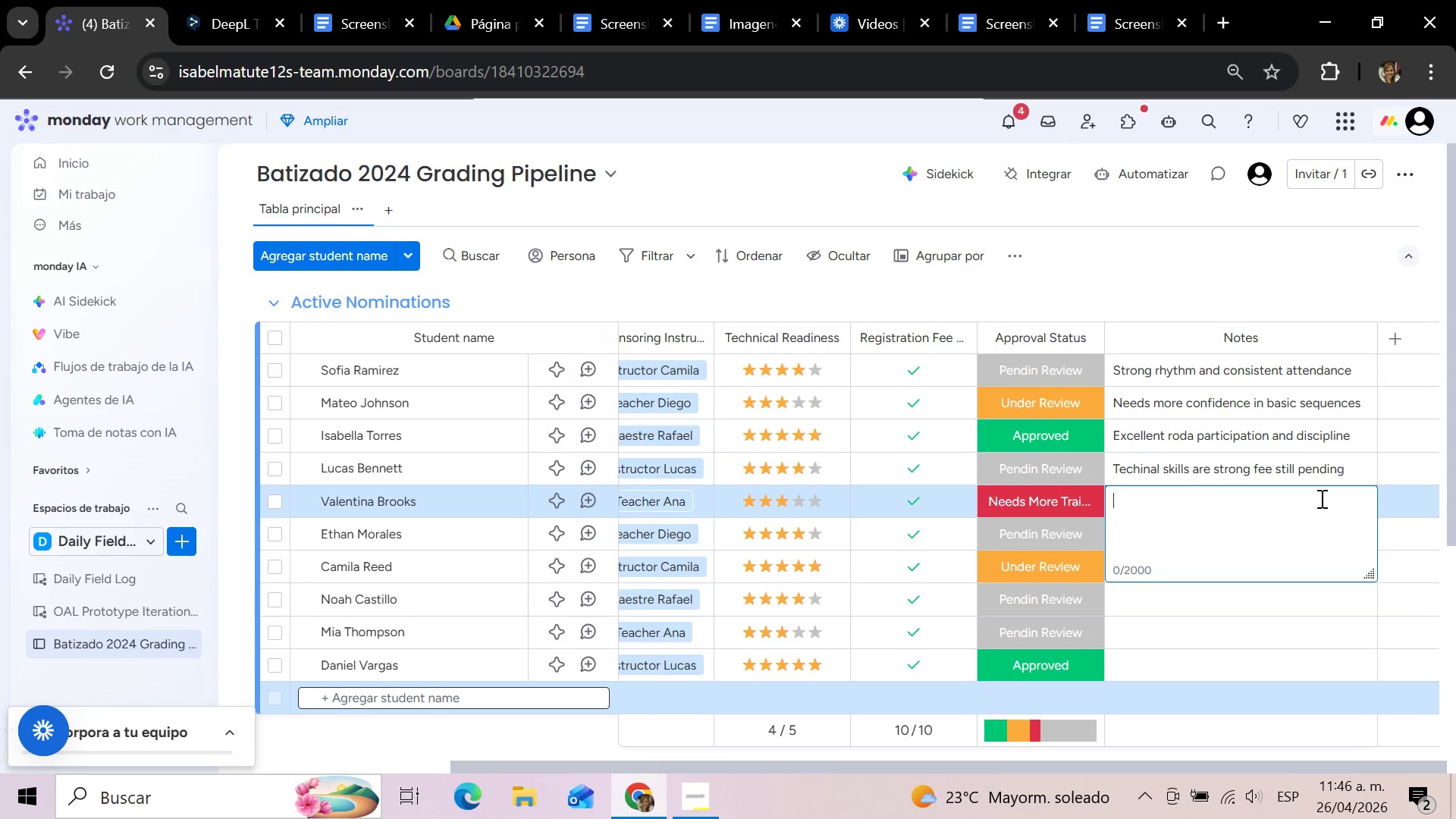 
type(Needs inpro)
key(Backspace)
key(Backspace)
key(Backspace)
key(Backspace)
type(mprome)
 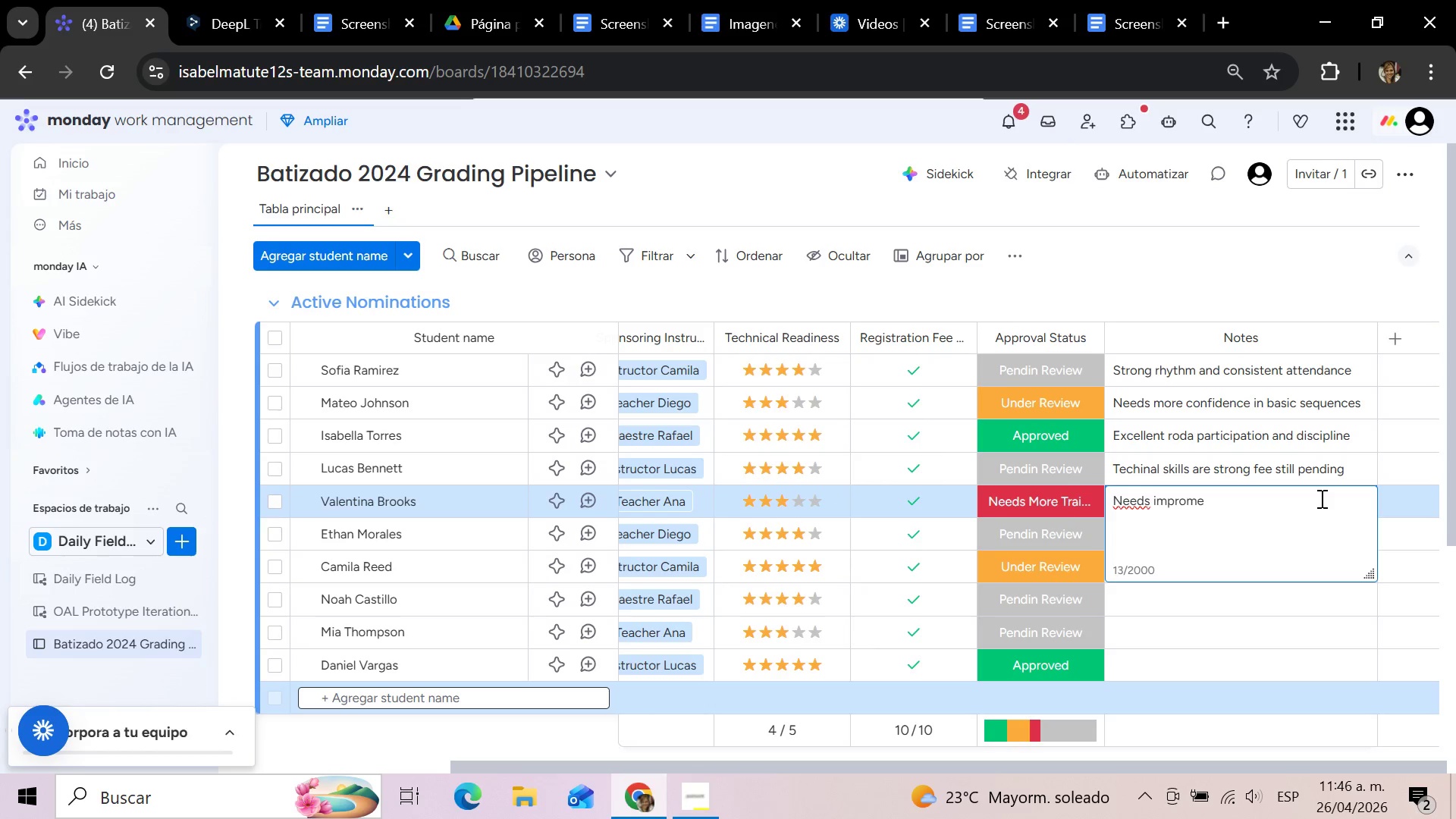 
wait(6.86)
 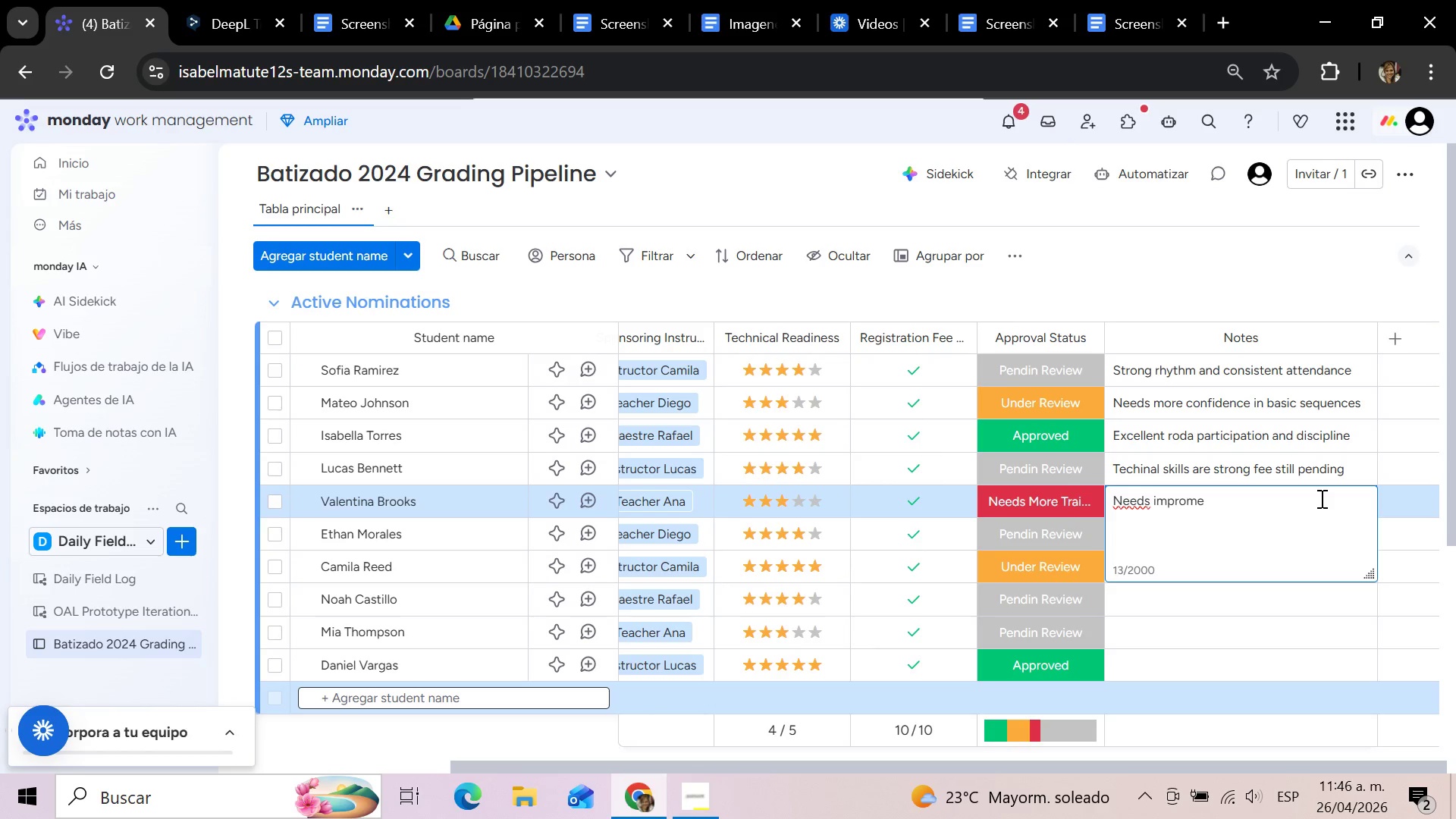 
key(Backspace)
key(Backspace)
type(vemente)
key(Backspace)
type( in transi)
 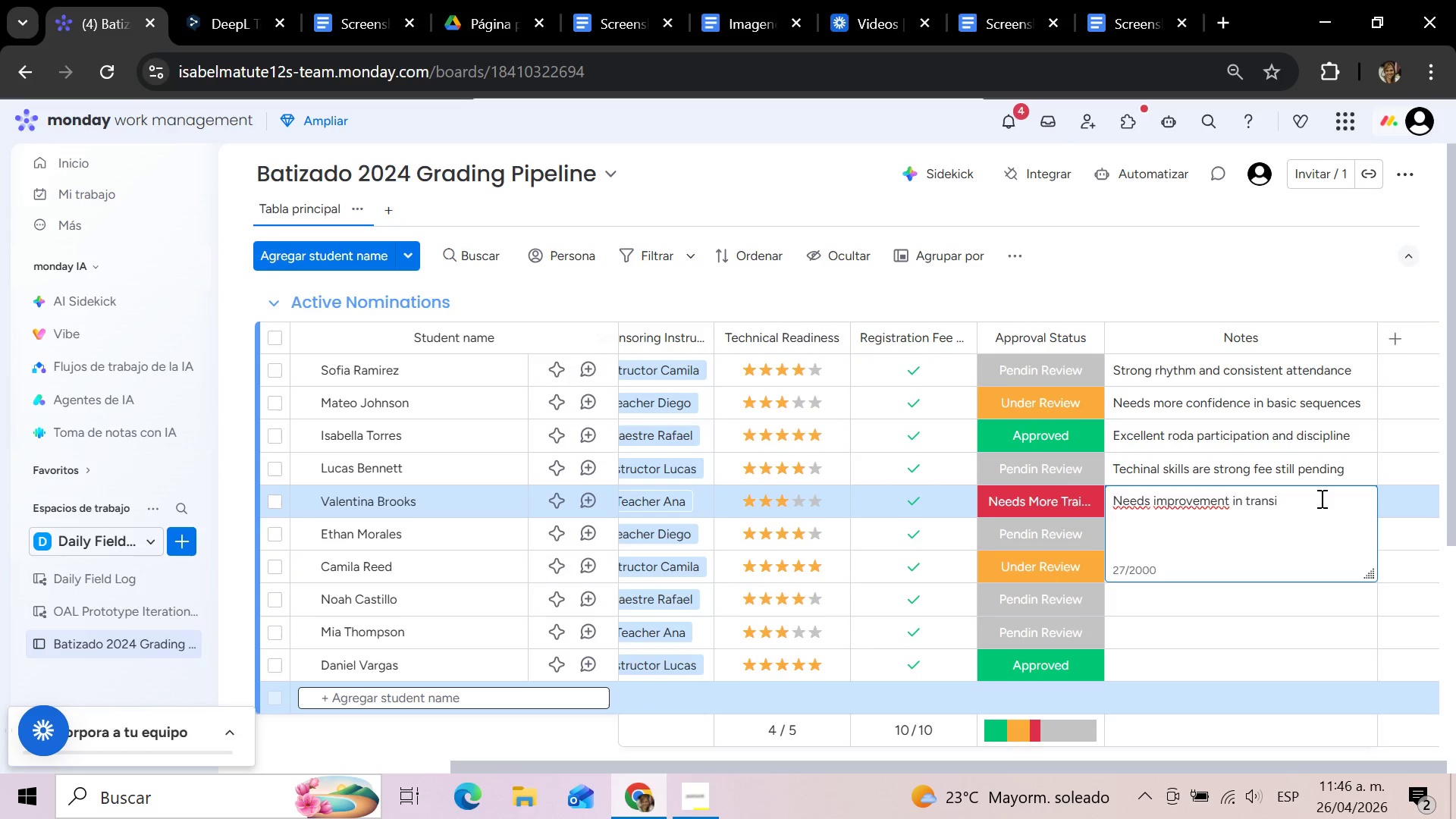 
type(tions an )
key(Backspace)
type(d timing)
 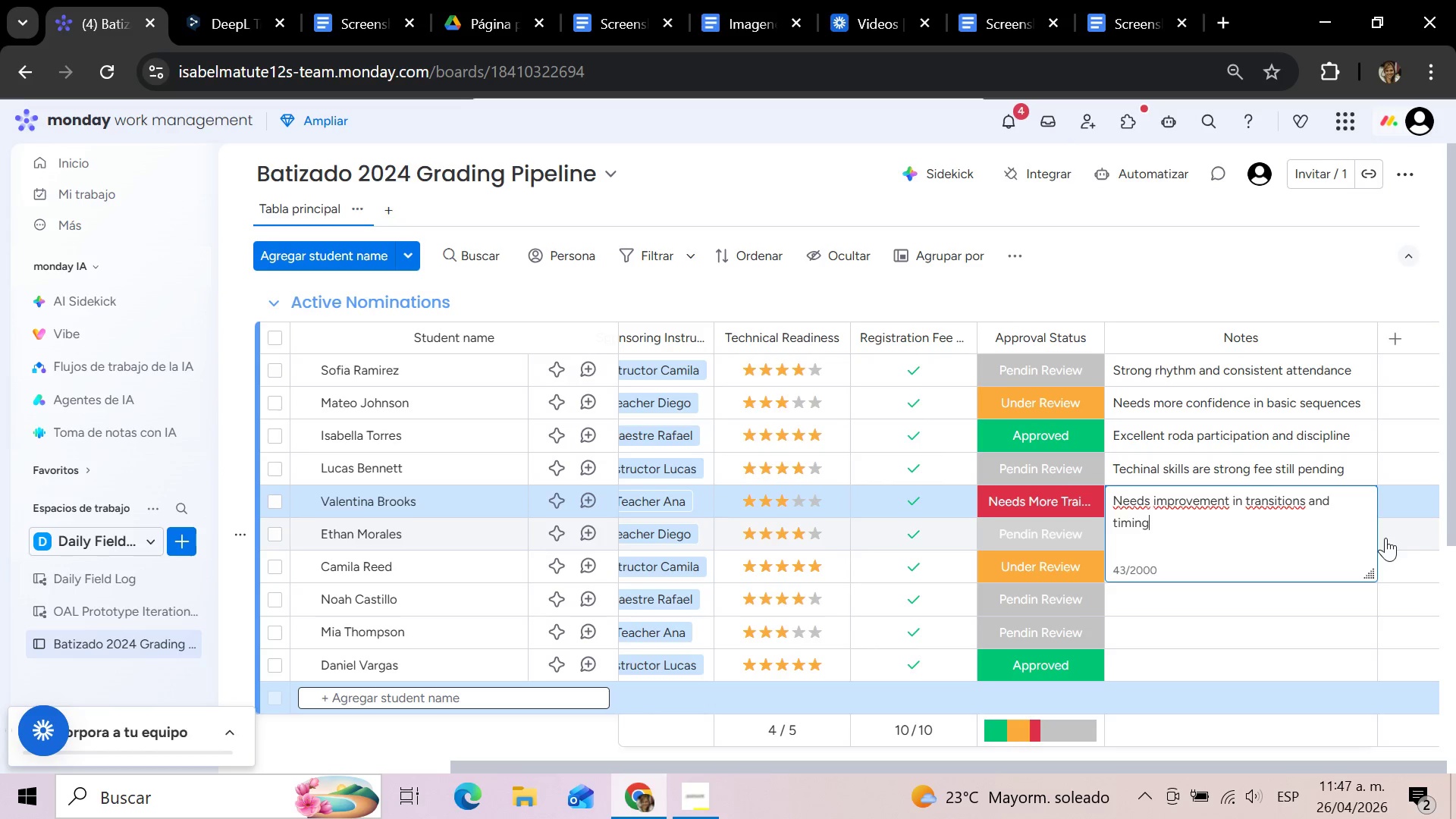 
wait(7.47)
 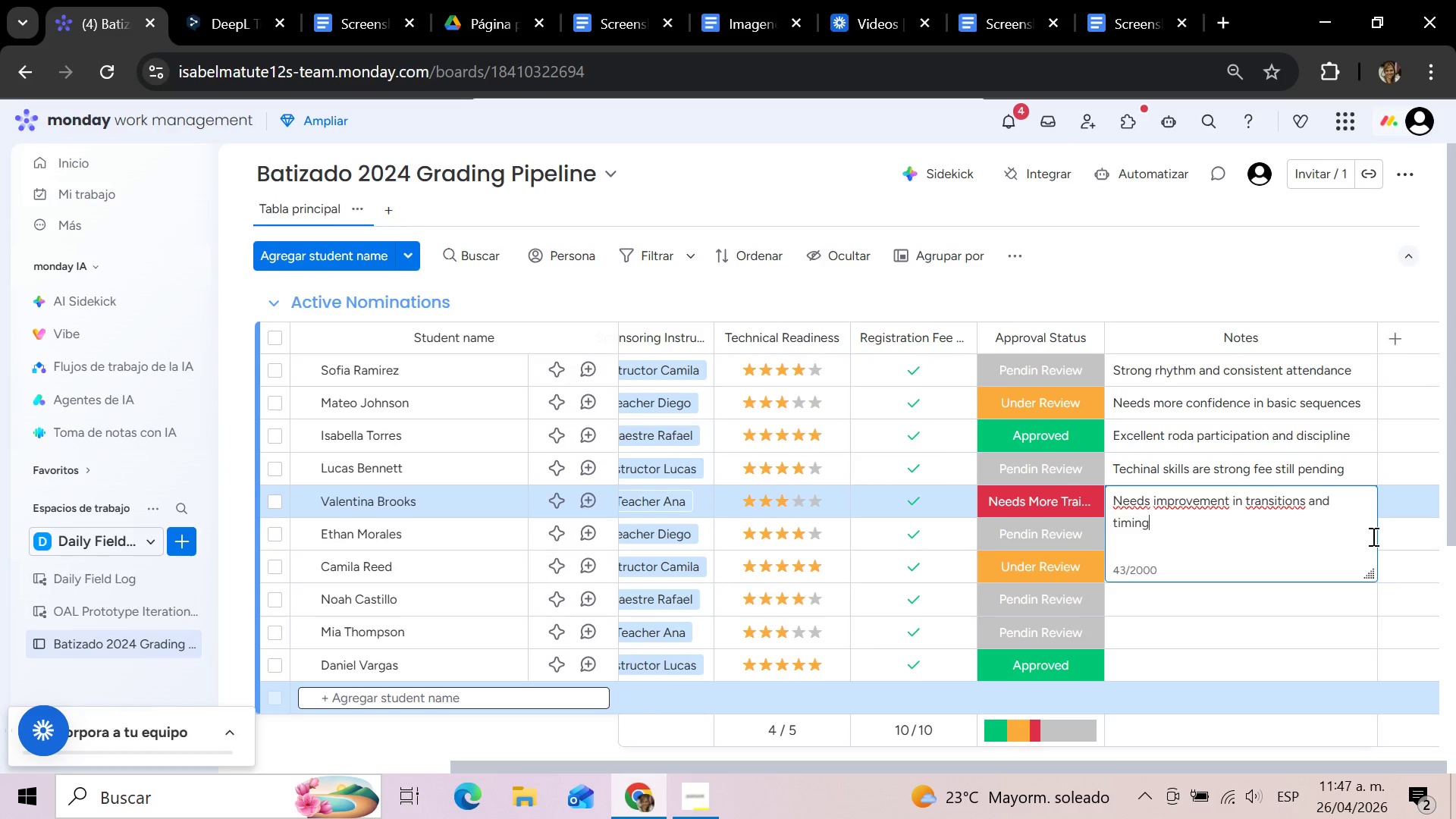 
left_click([1380, 535])
 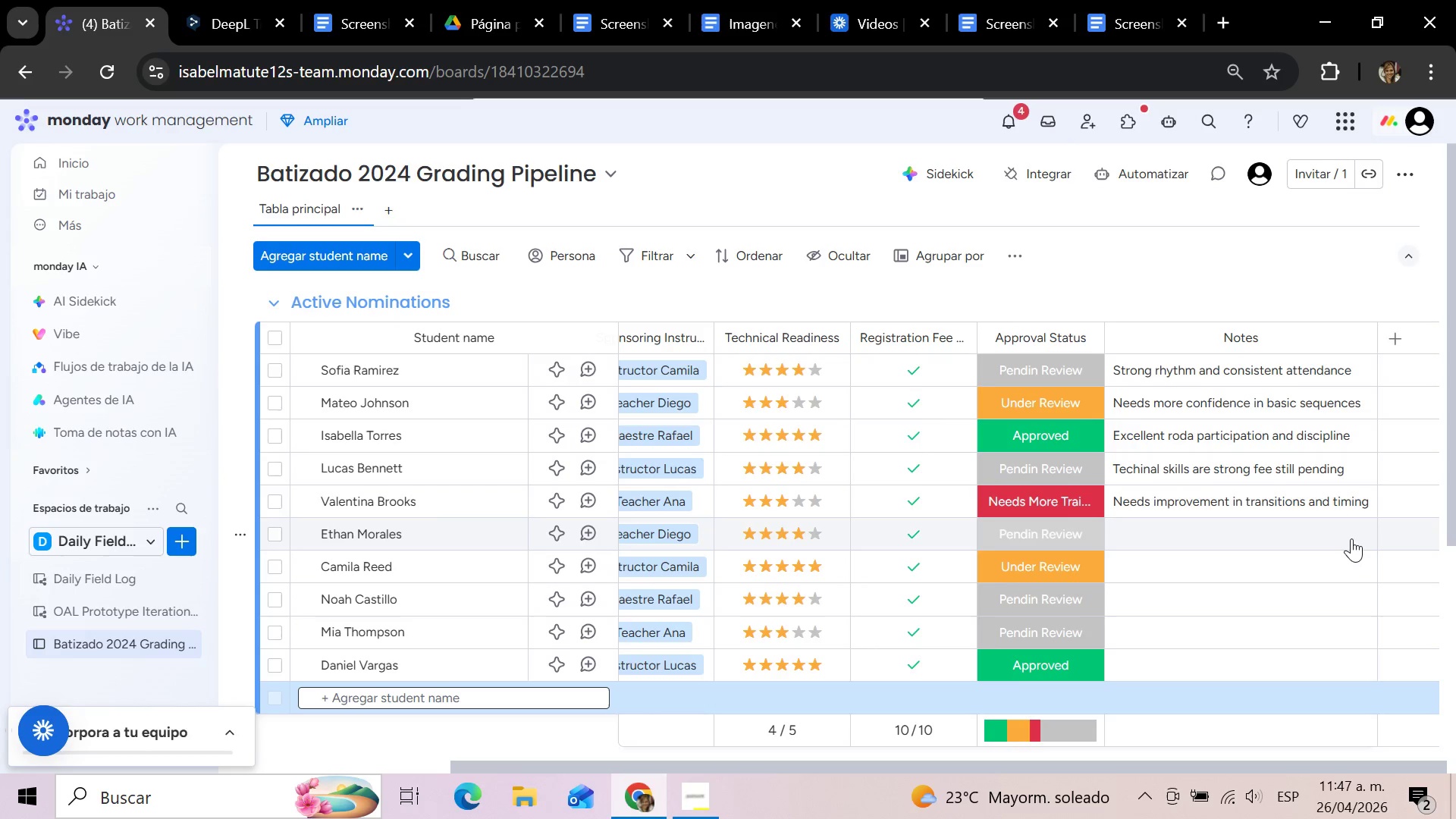 
left_click([1348, 538])
 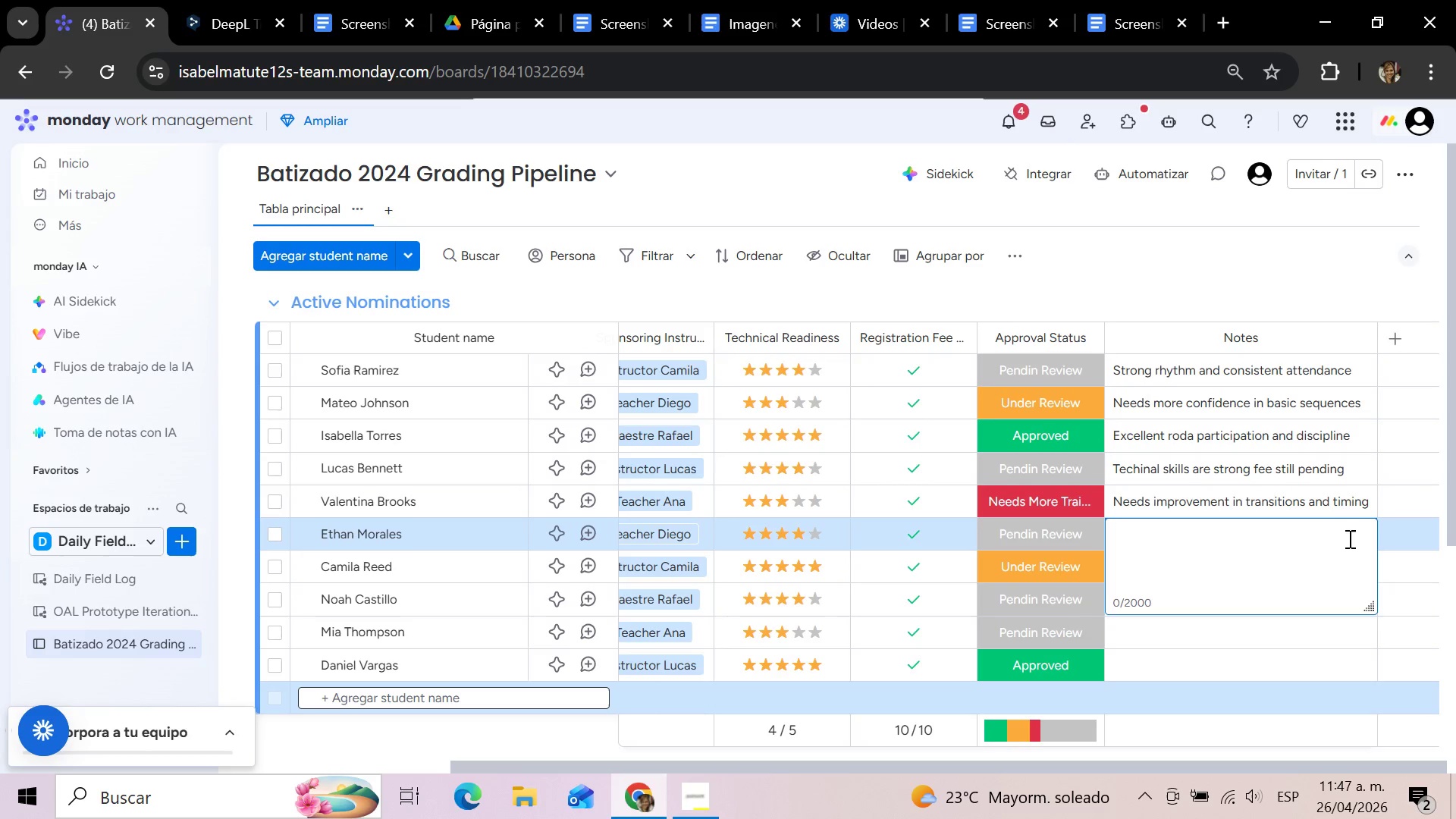 
type(Good energy and strong be)
 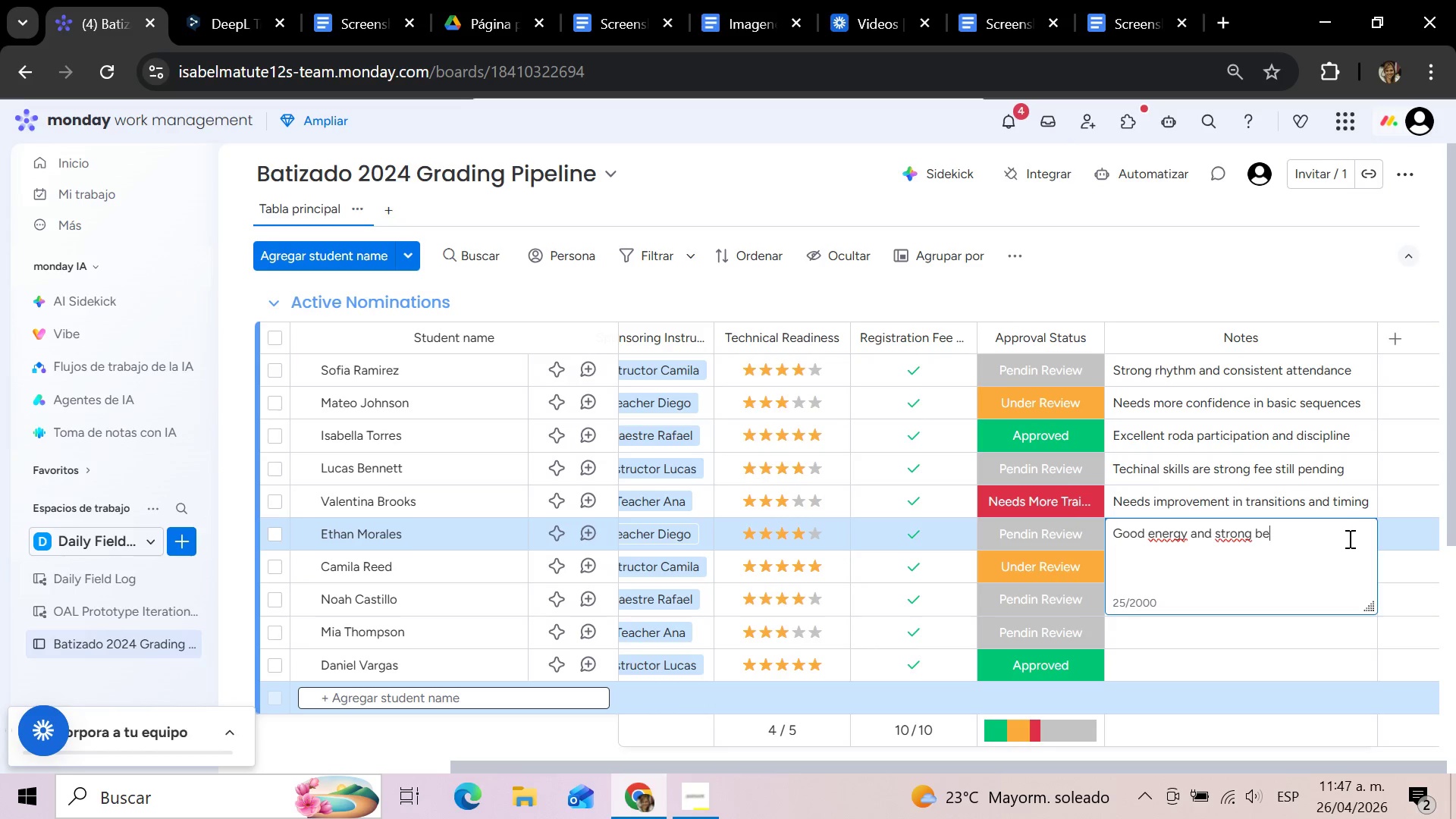 
type(ginner fundamentals)
 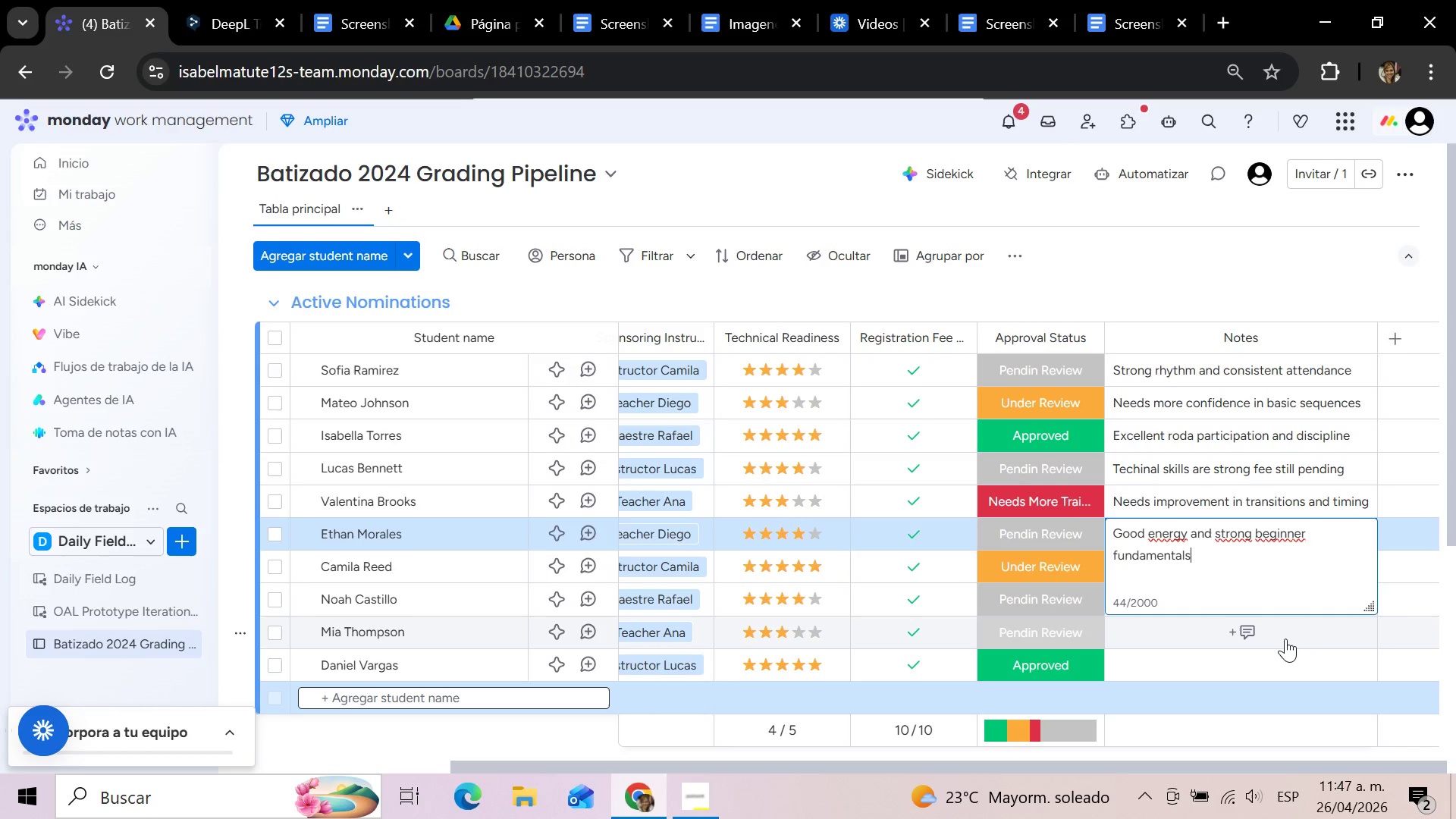 
left_click([1285, 639])
 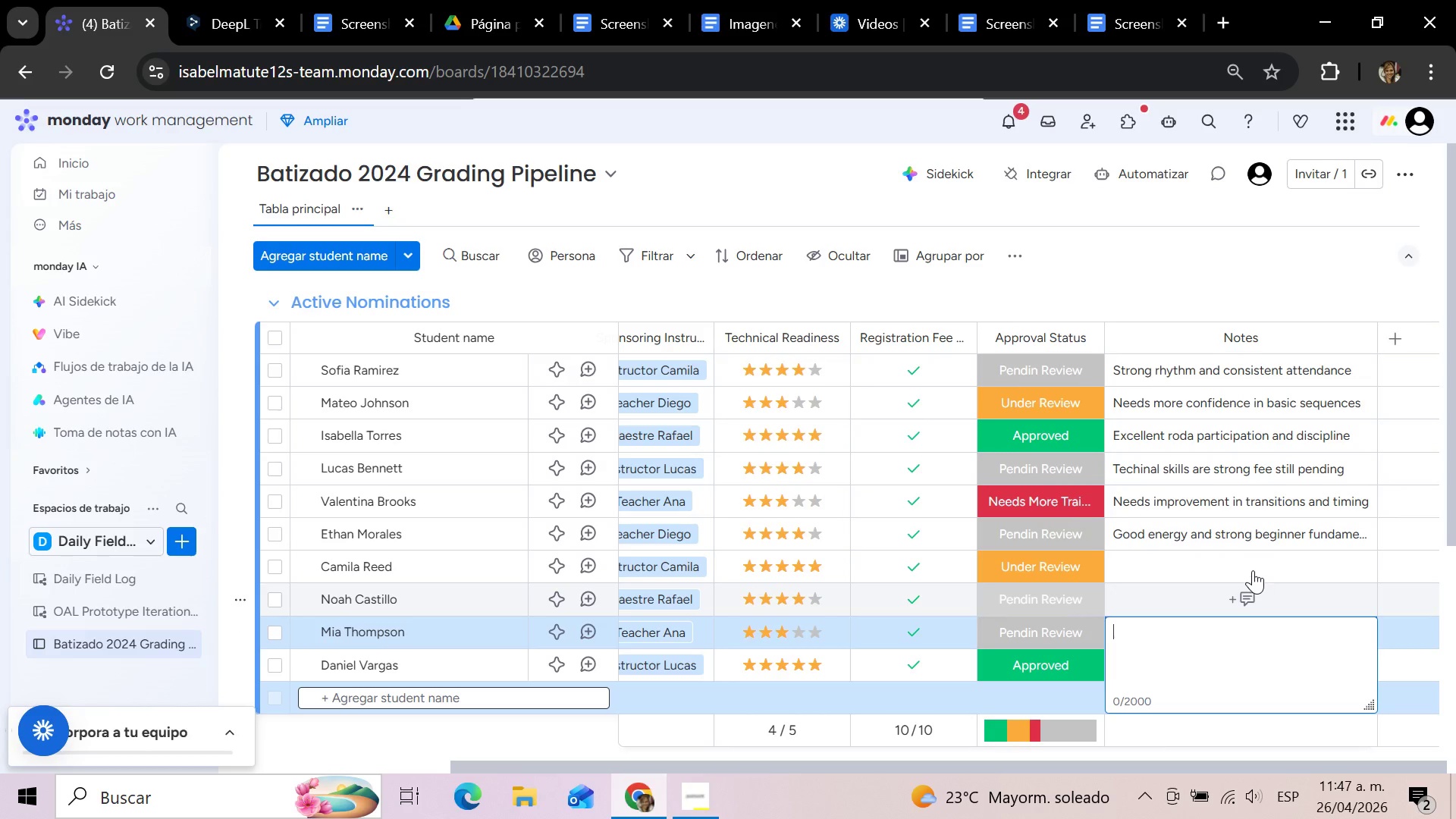 
left_click([1253, 570])
 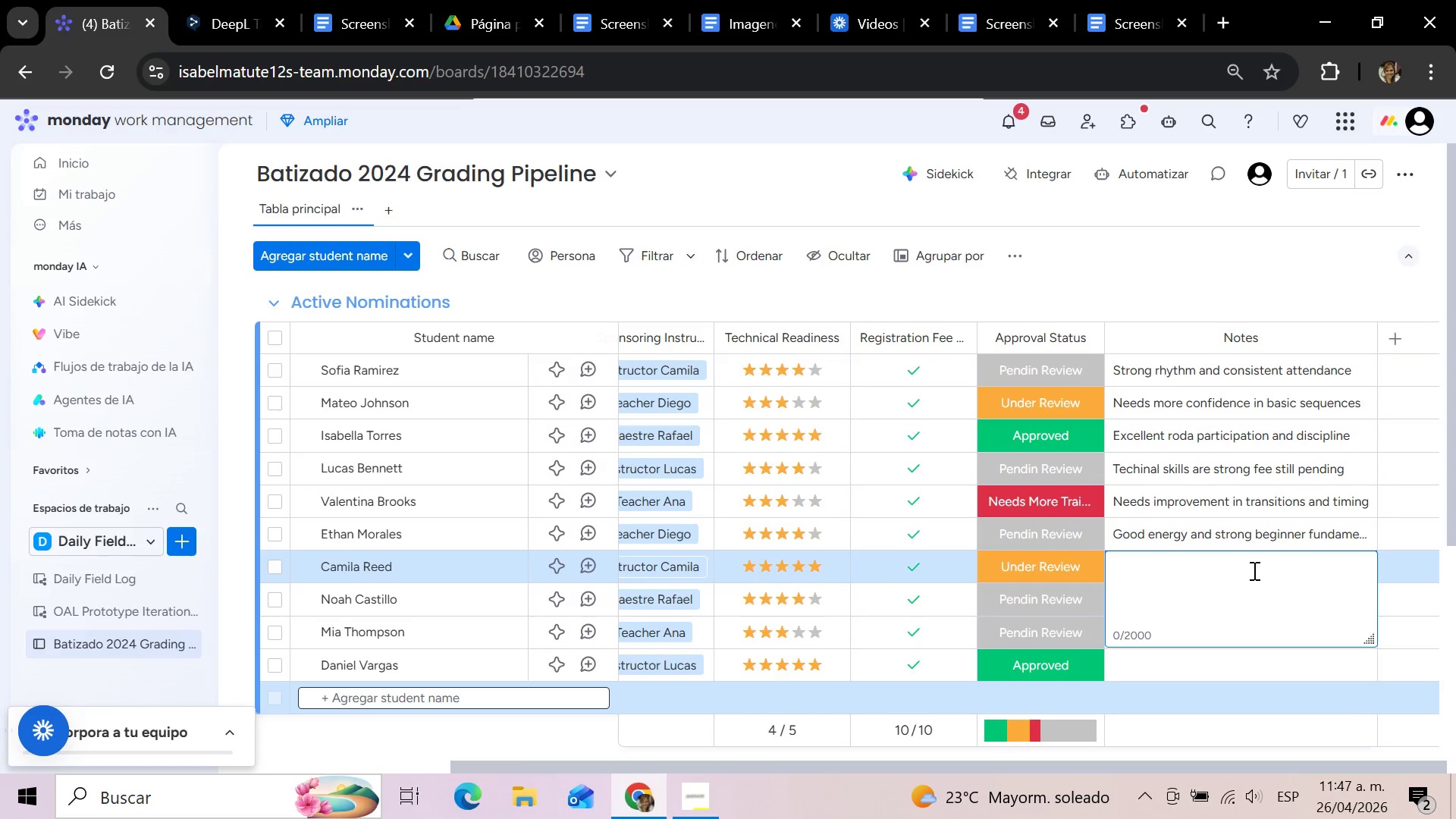 
type(Ready for review )
 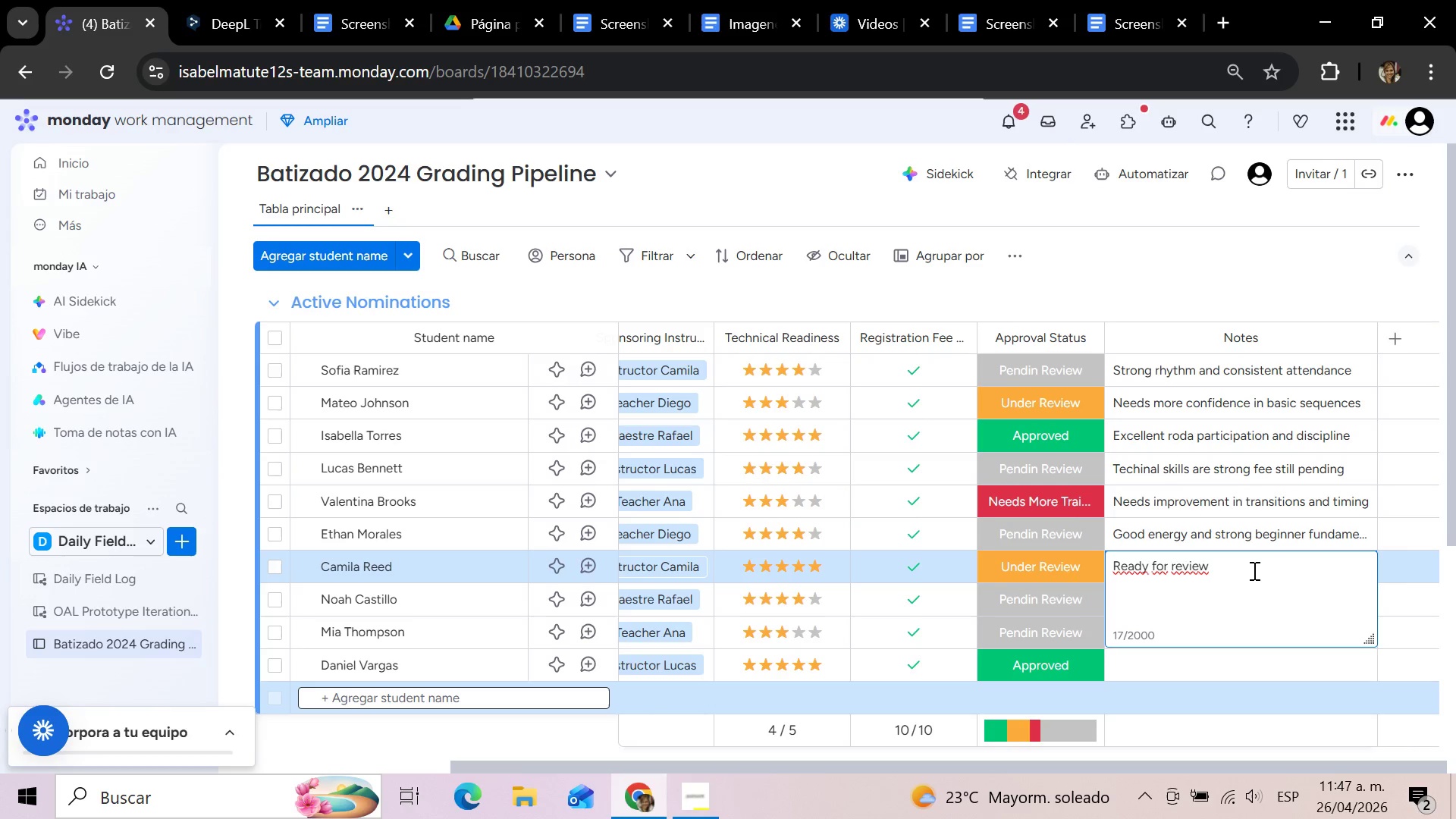 
type(by lead instructor)
 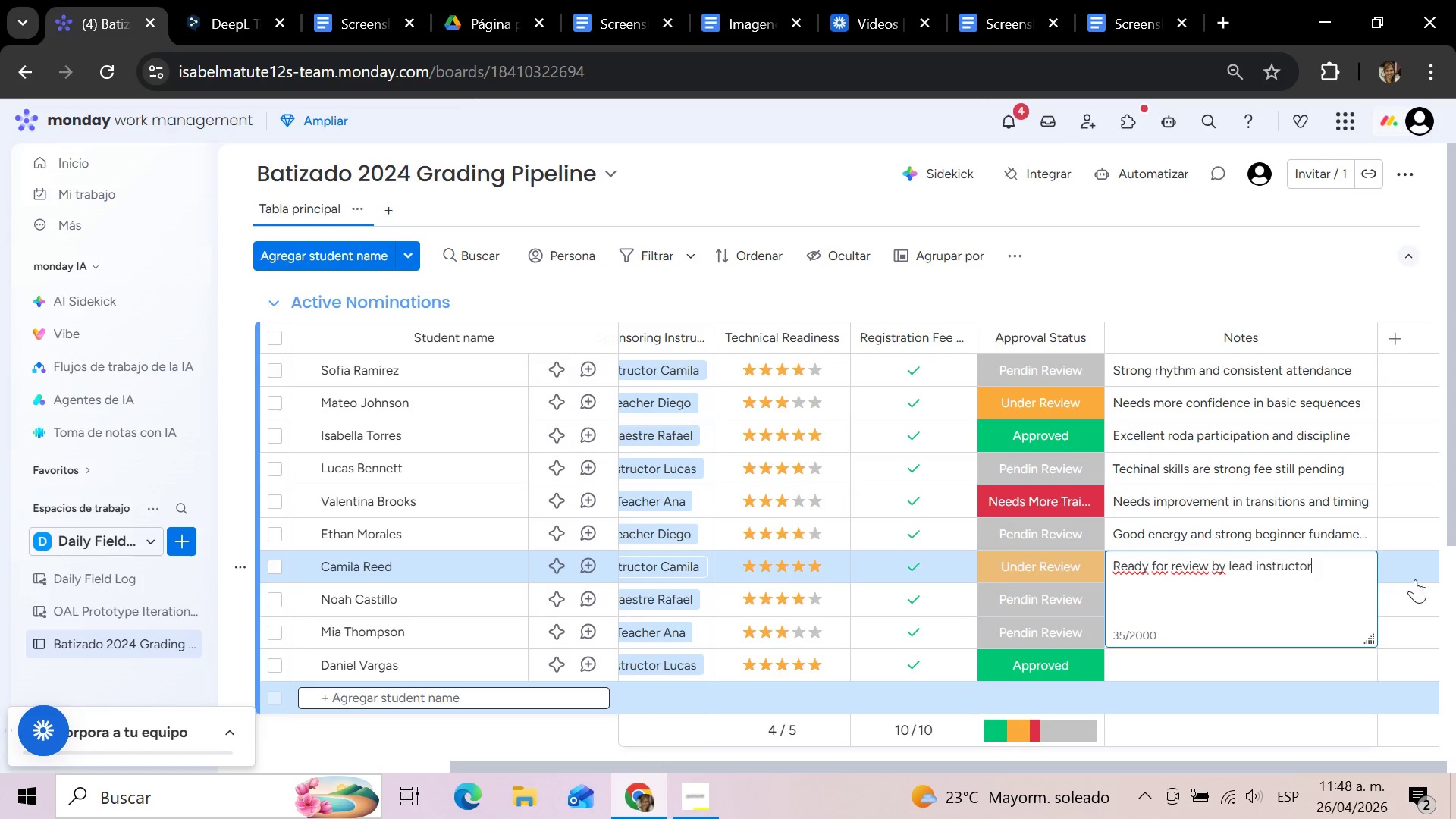 
left_click([1408, 605])
 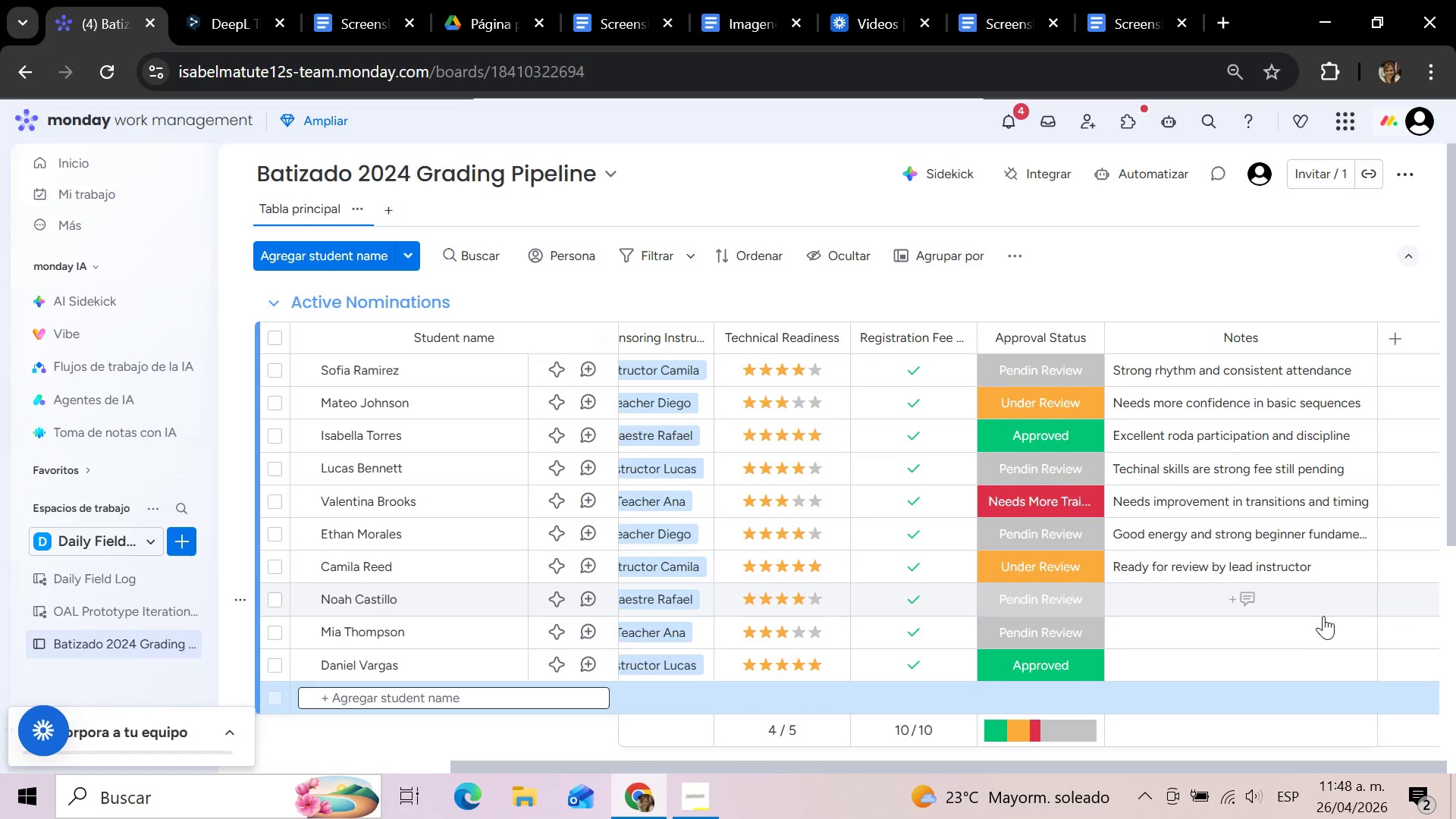 
left_click([1309, 608])
 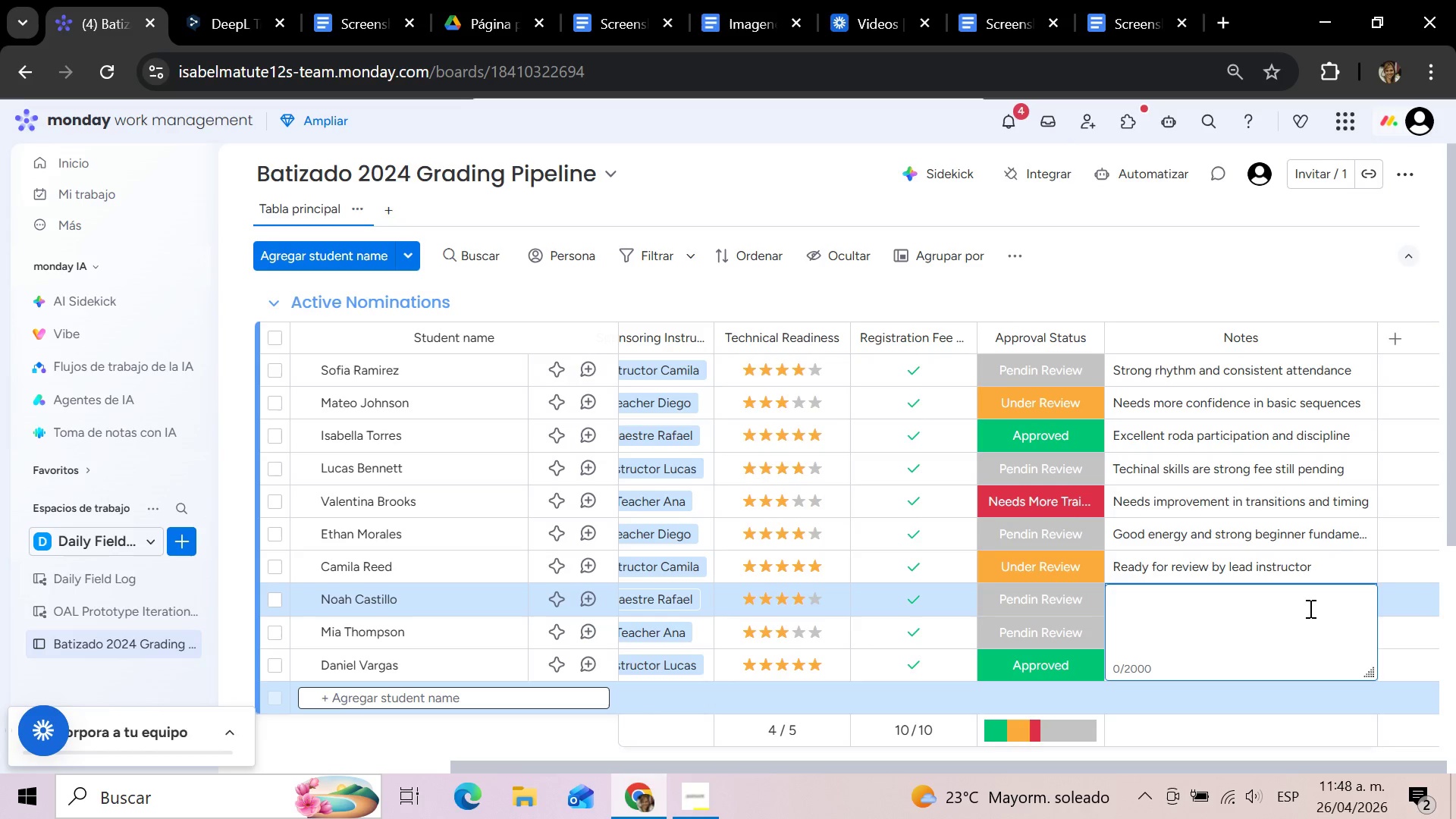 
type(on)
key(Backspace)
key(Backspace)
key(Backspace)
type(Consistent attendance and good control)
 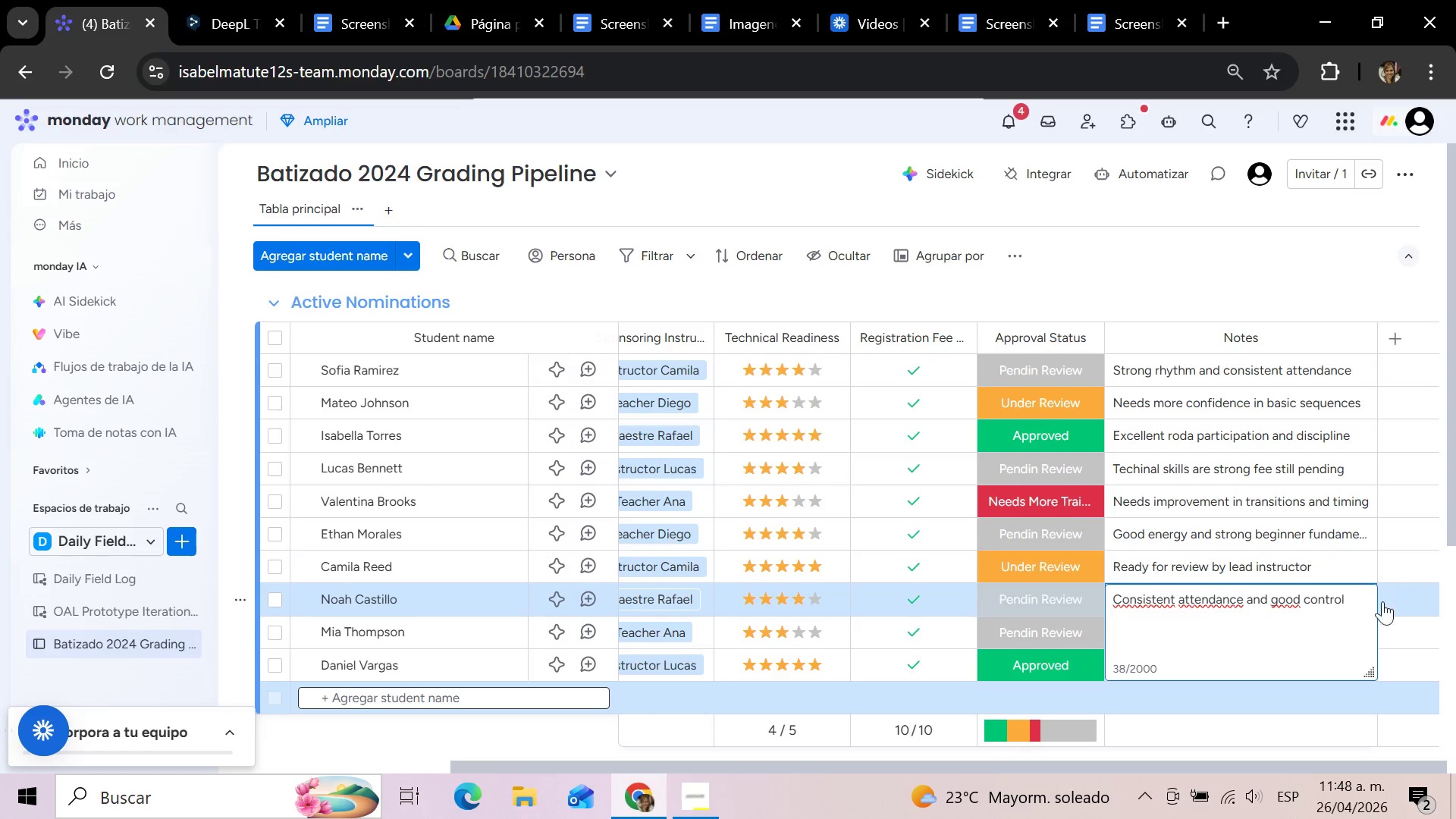 
left_click([1382, 624])
 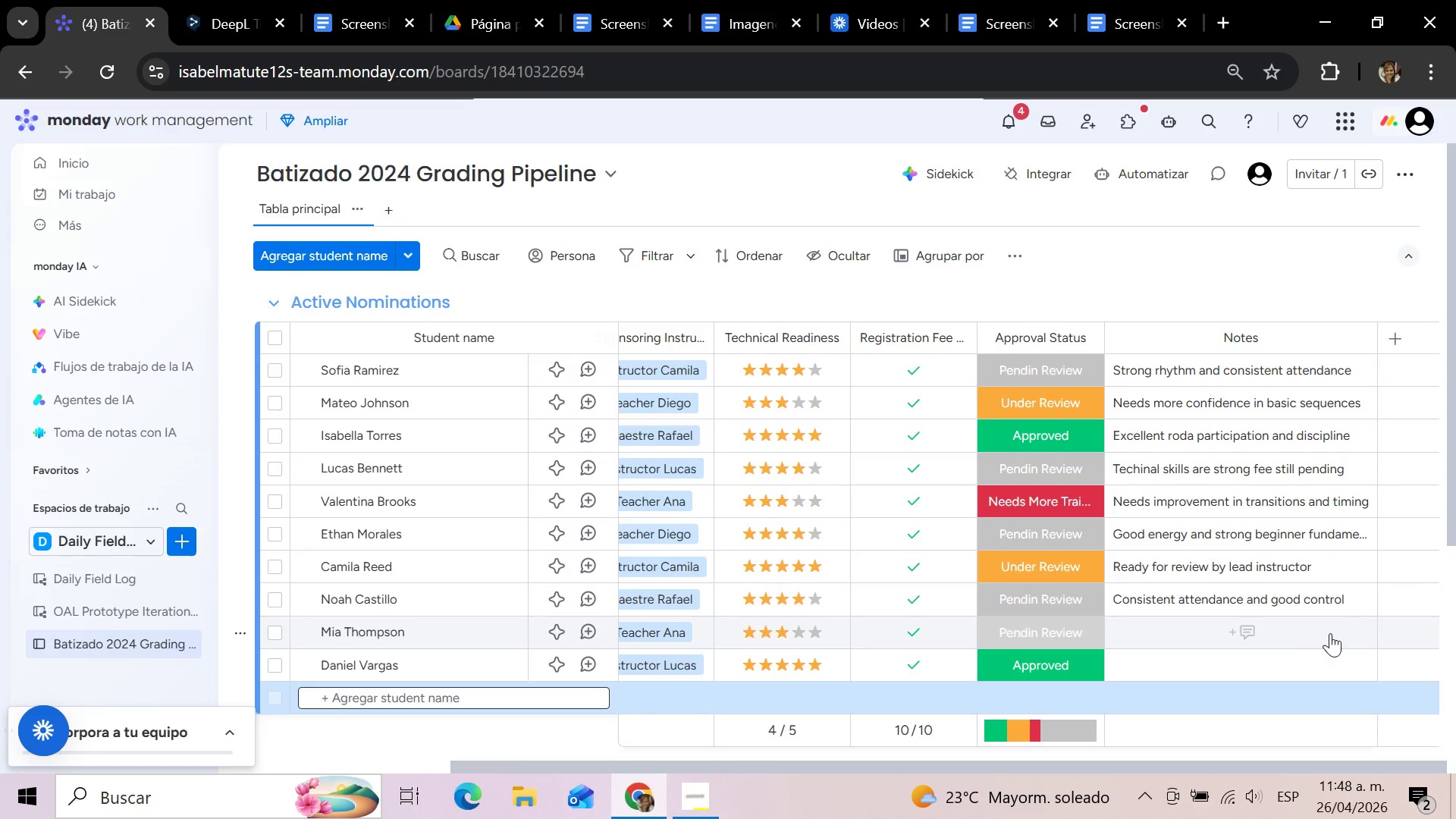 
left_click([1317, 634])
 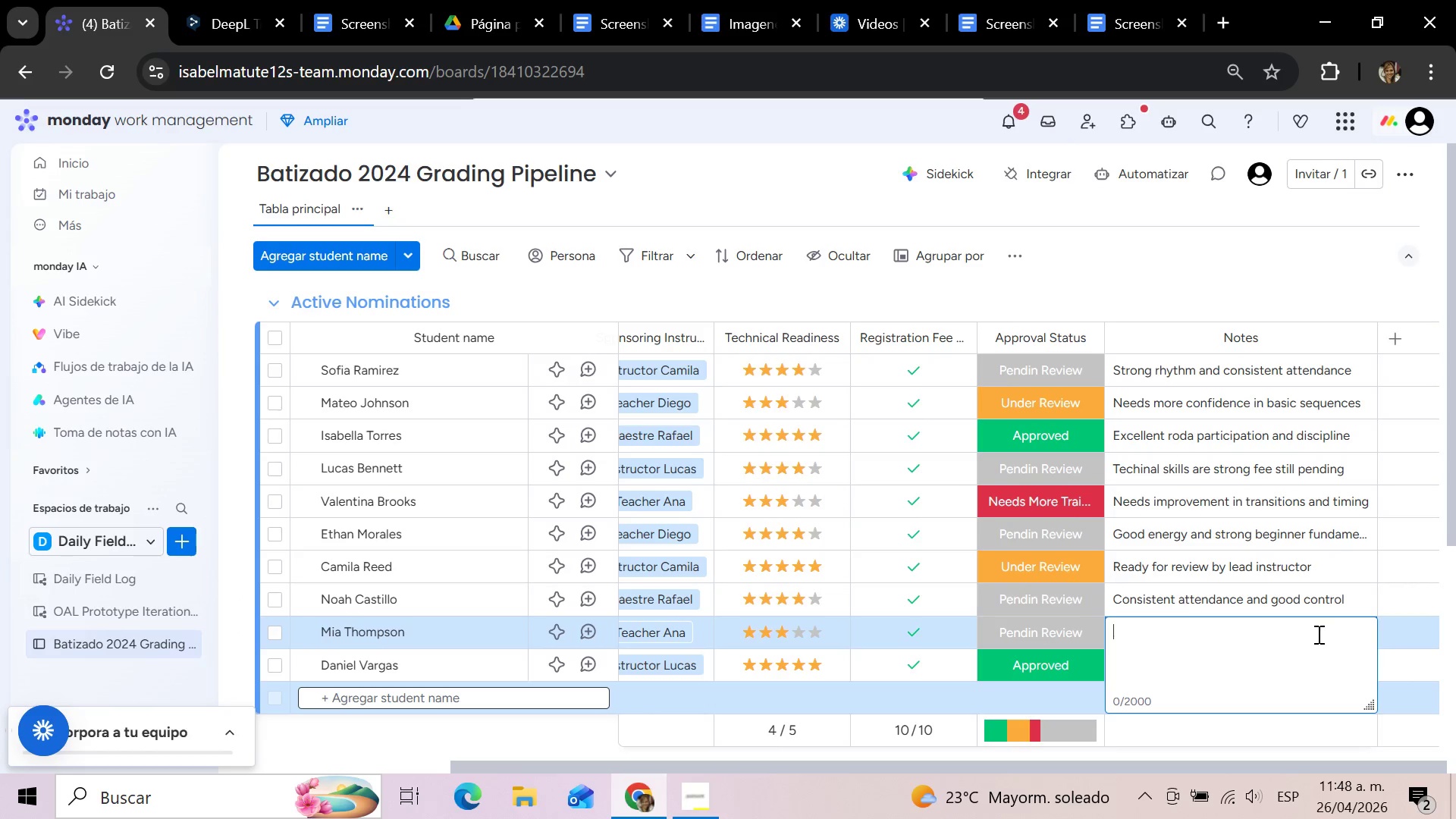 
scroll: coordinate [1317, 634], scroll_direction: down, amount: 2.0
 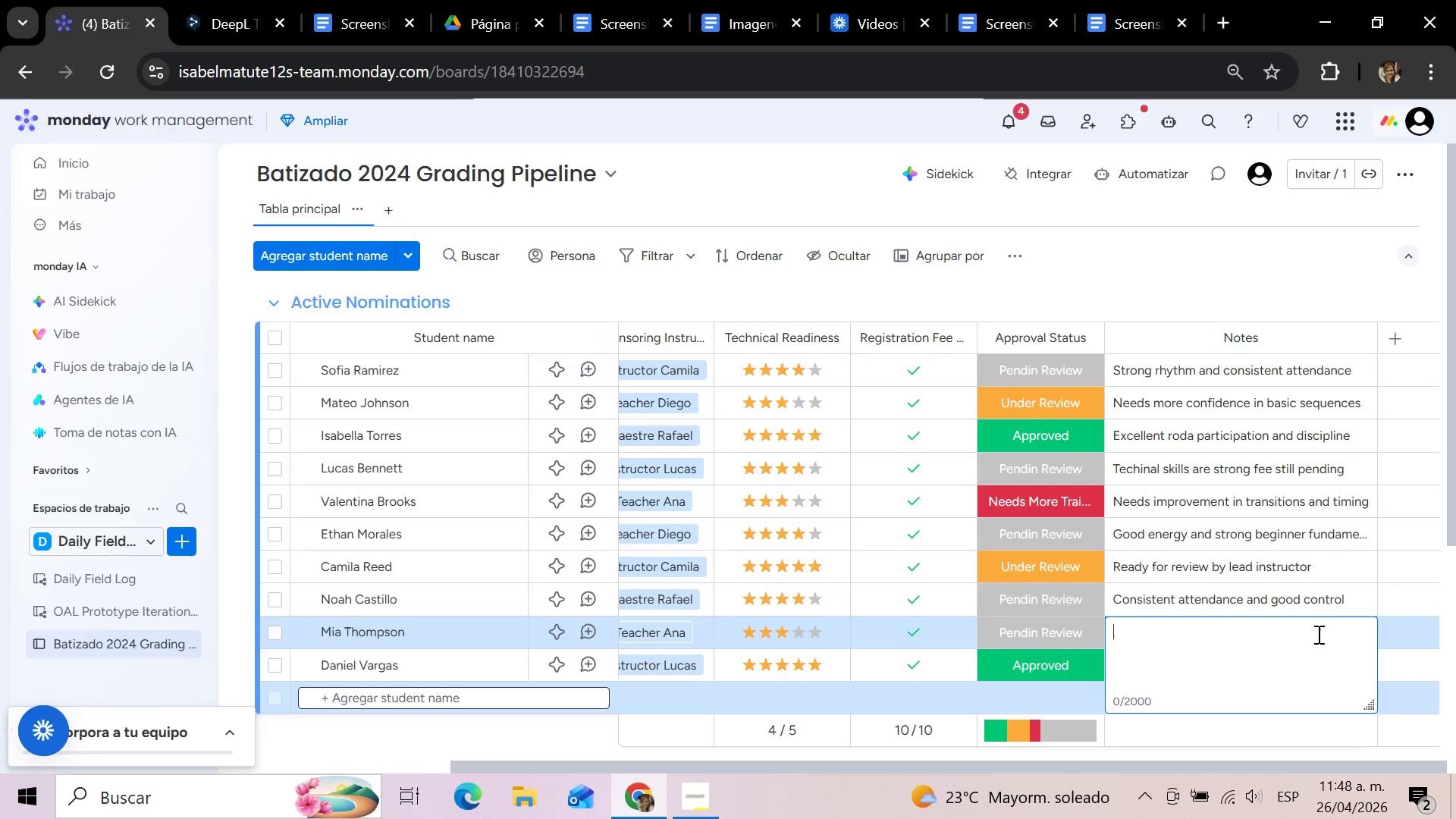 
type(Fee pendn)
key(Backspace)
type(ing basic movements improviing)
 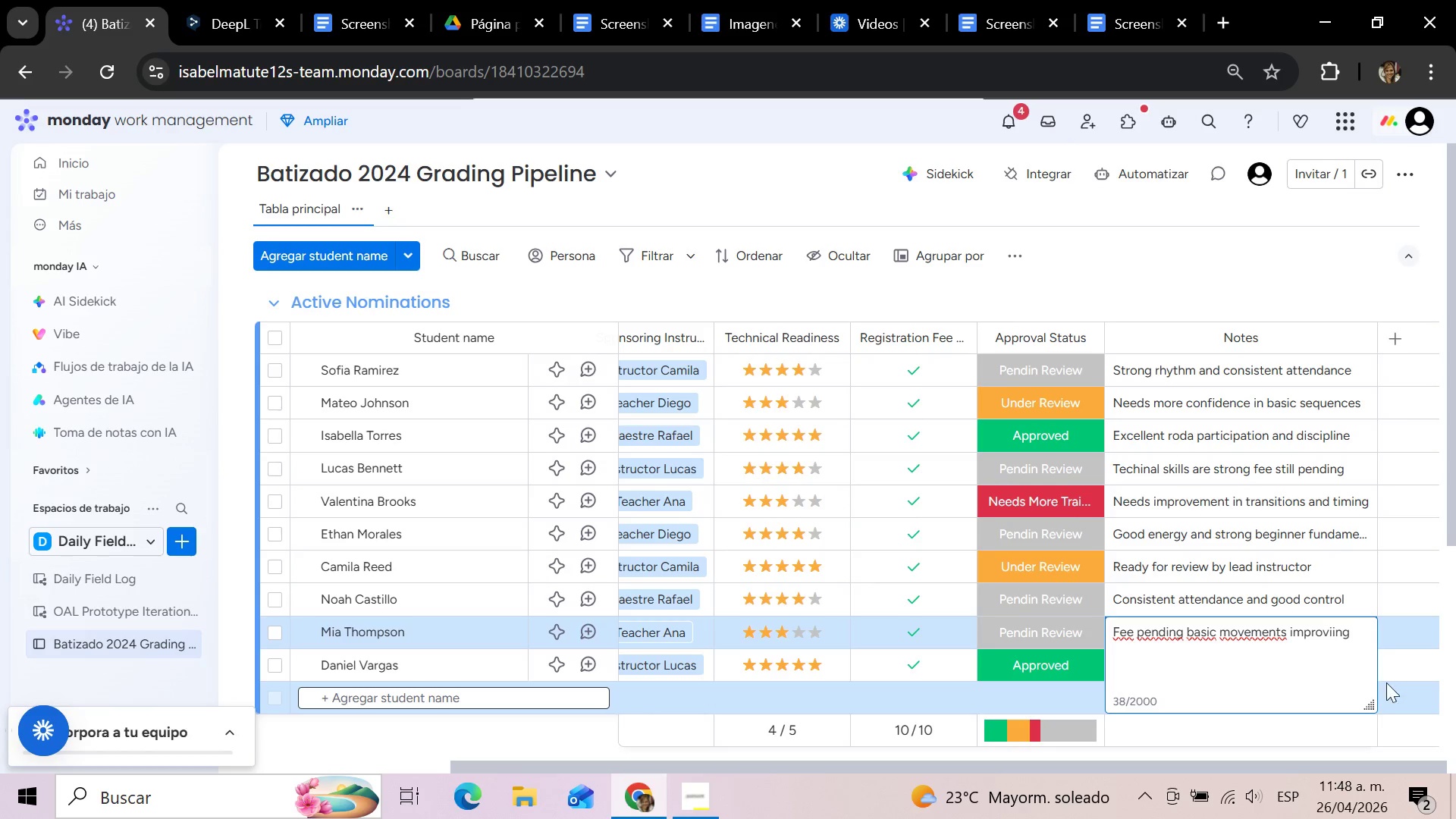 
left_click([1392, 668])
 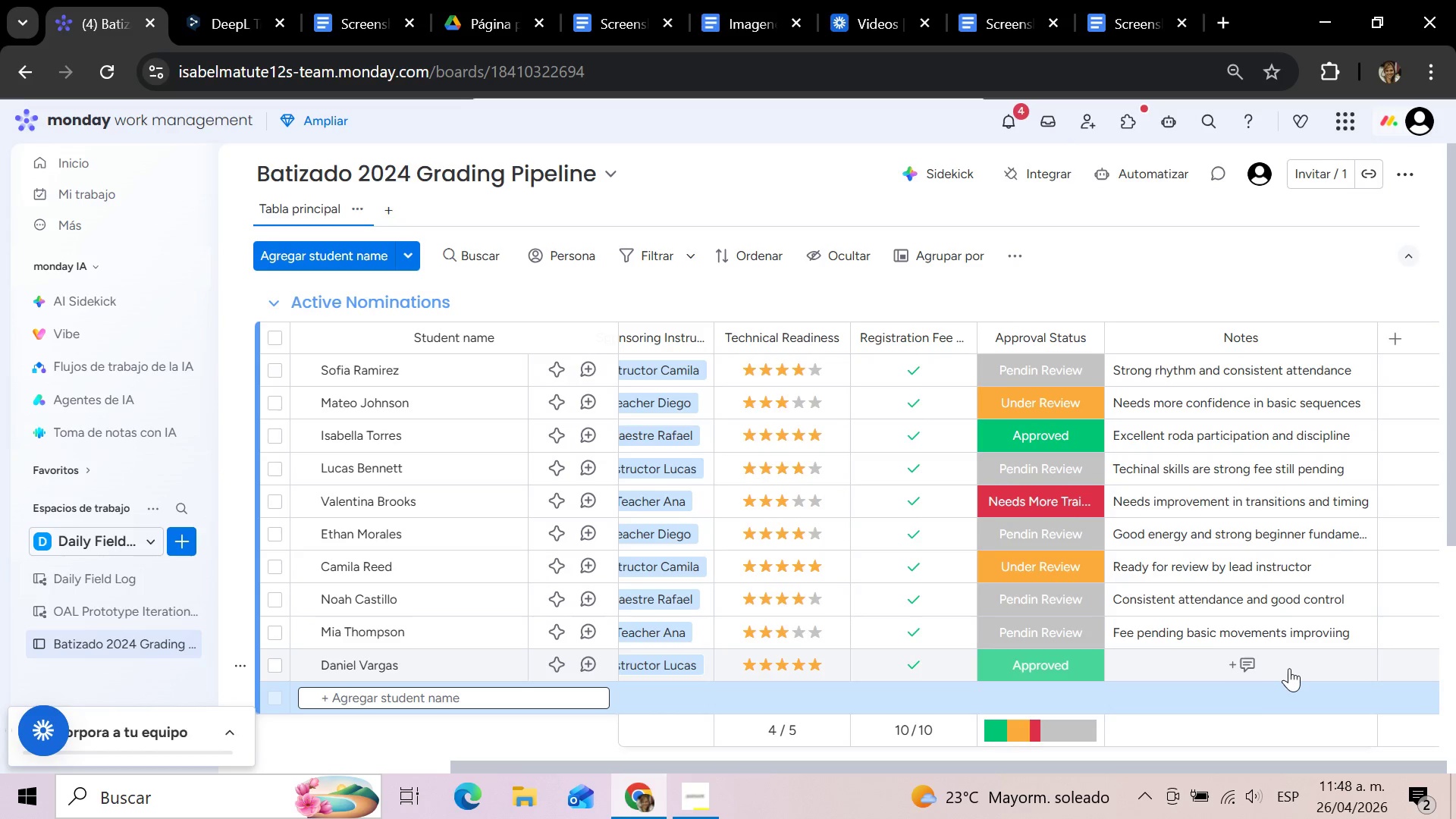 
left_click([1289, 668])
 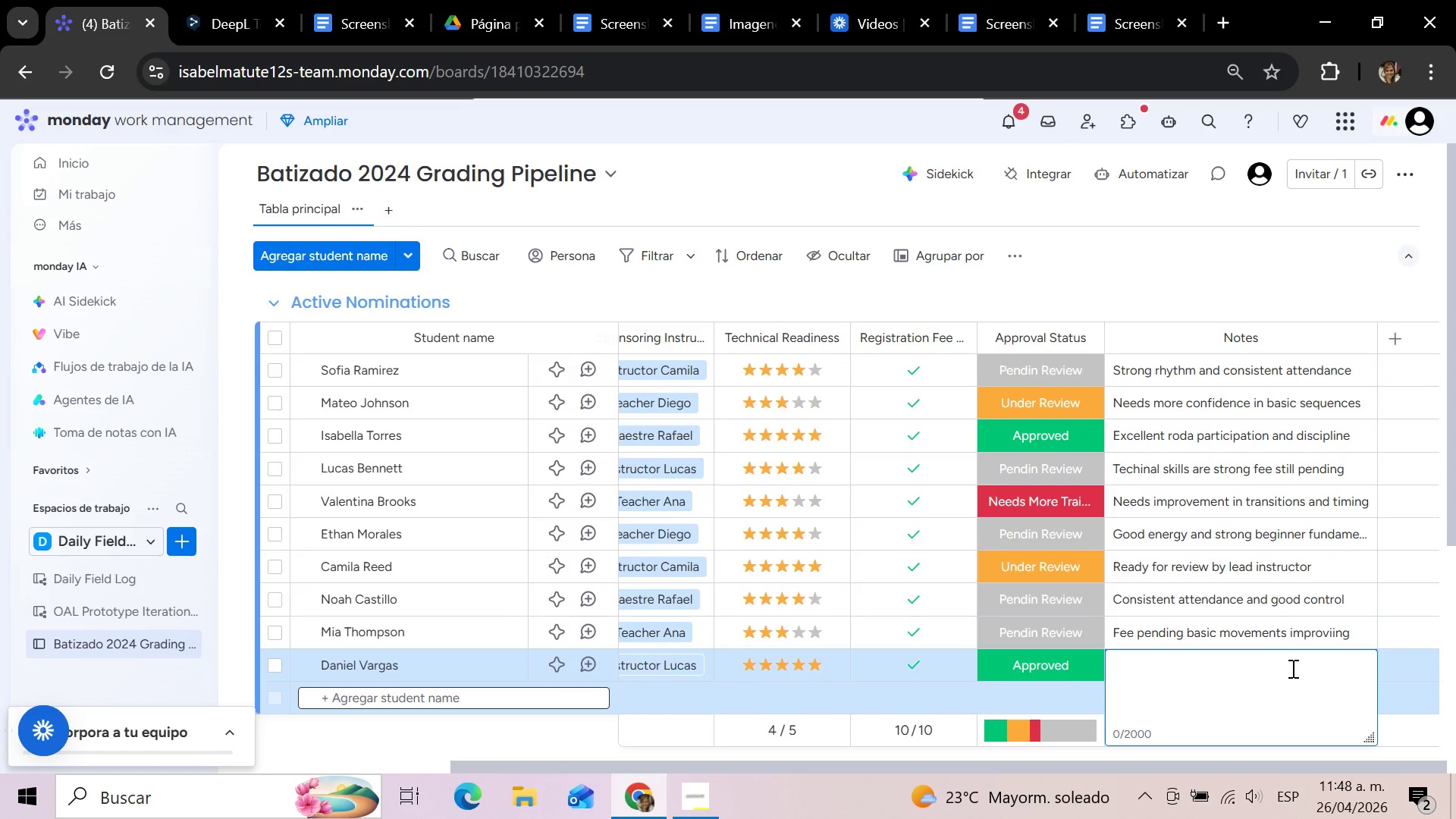 
type(Advance control snd)
key(Backspace)
key(Backspace)
key(Backspace)
type(and strong )
 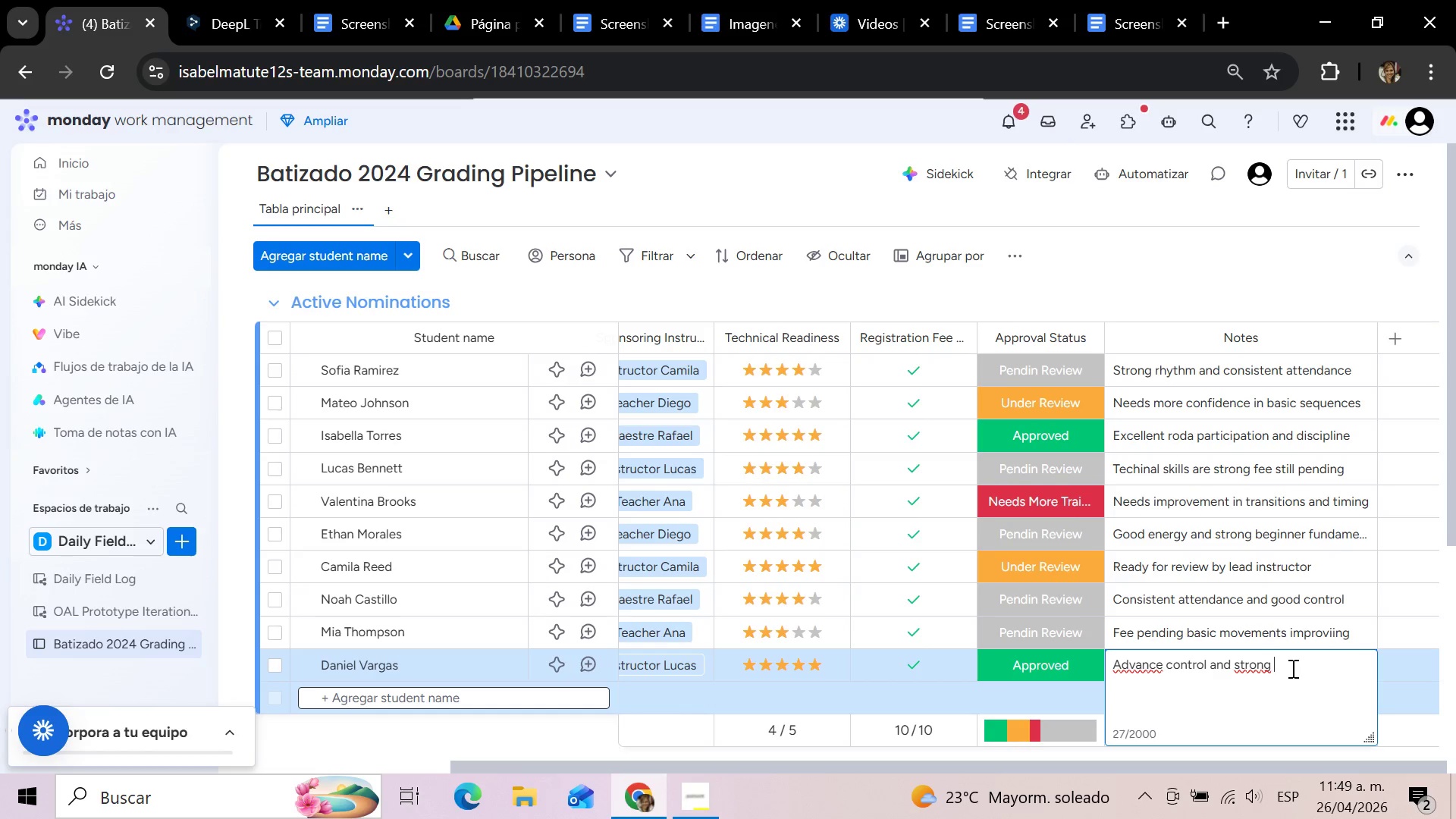 
type(leadship in class)
 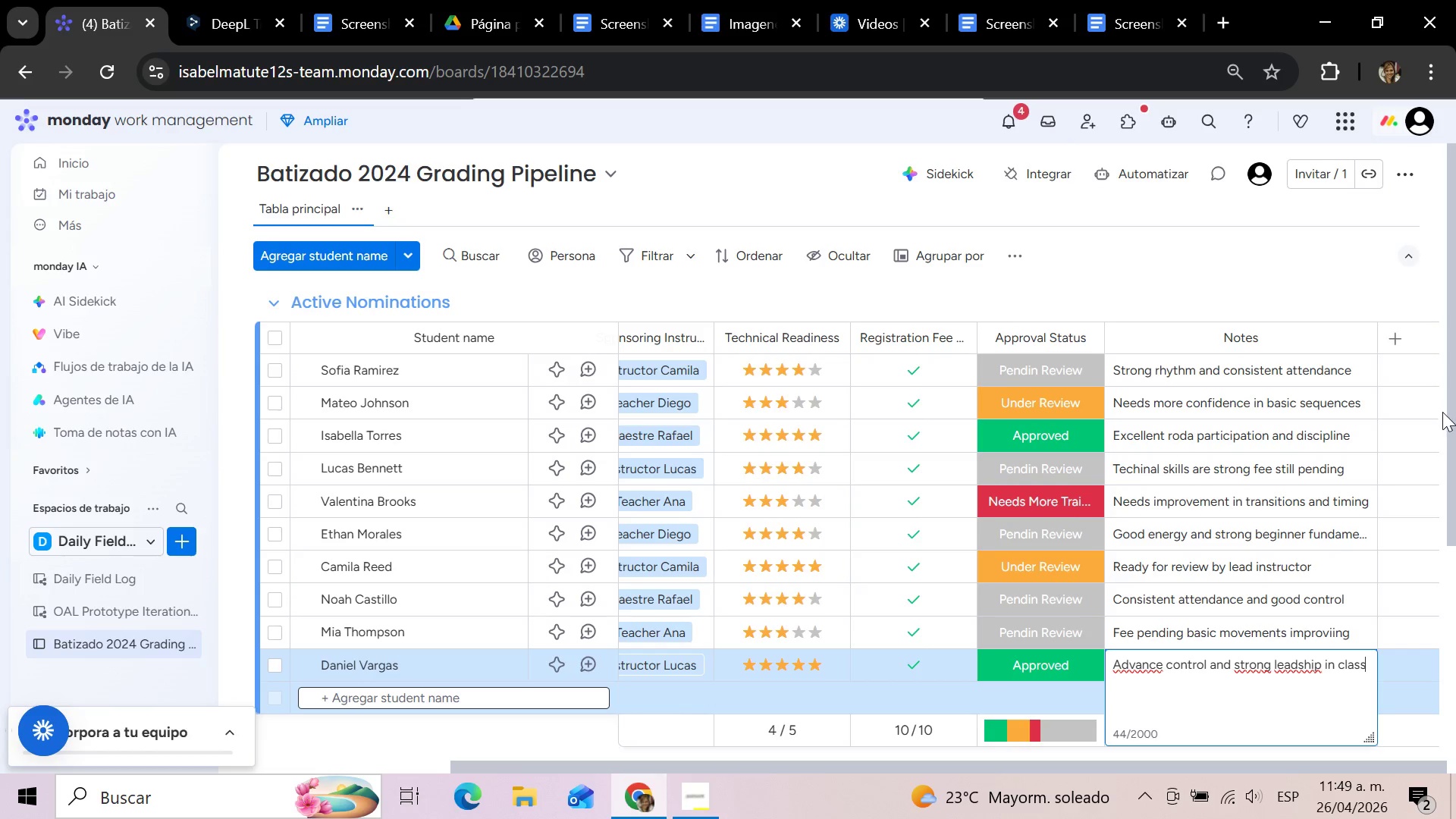 
left_click_drag(start_coordinate=[1451, 420], to_coordinate=[1436, 542])
 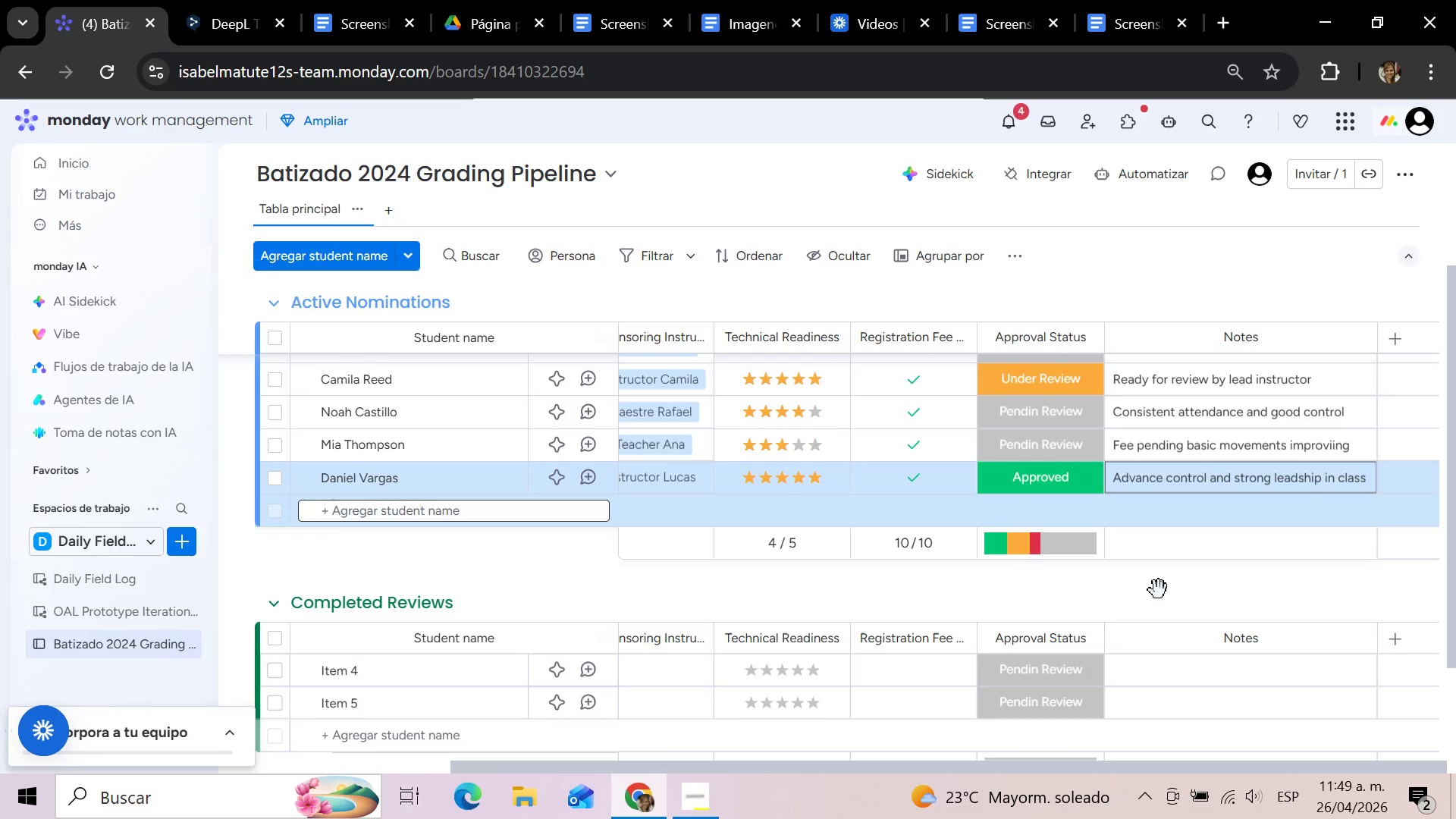 
left_click([1159, 590])
 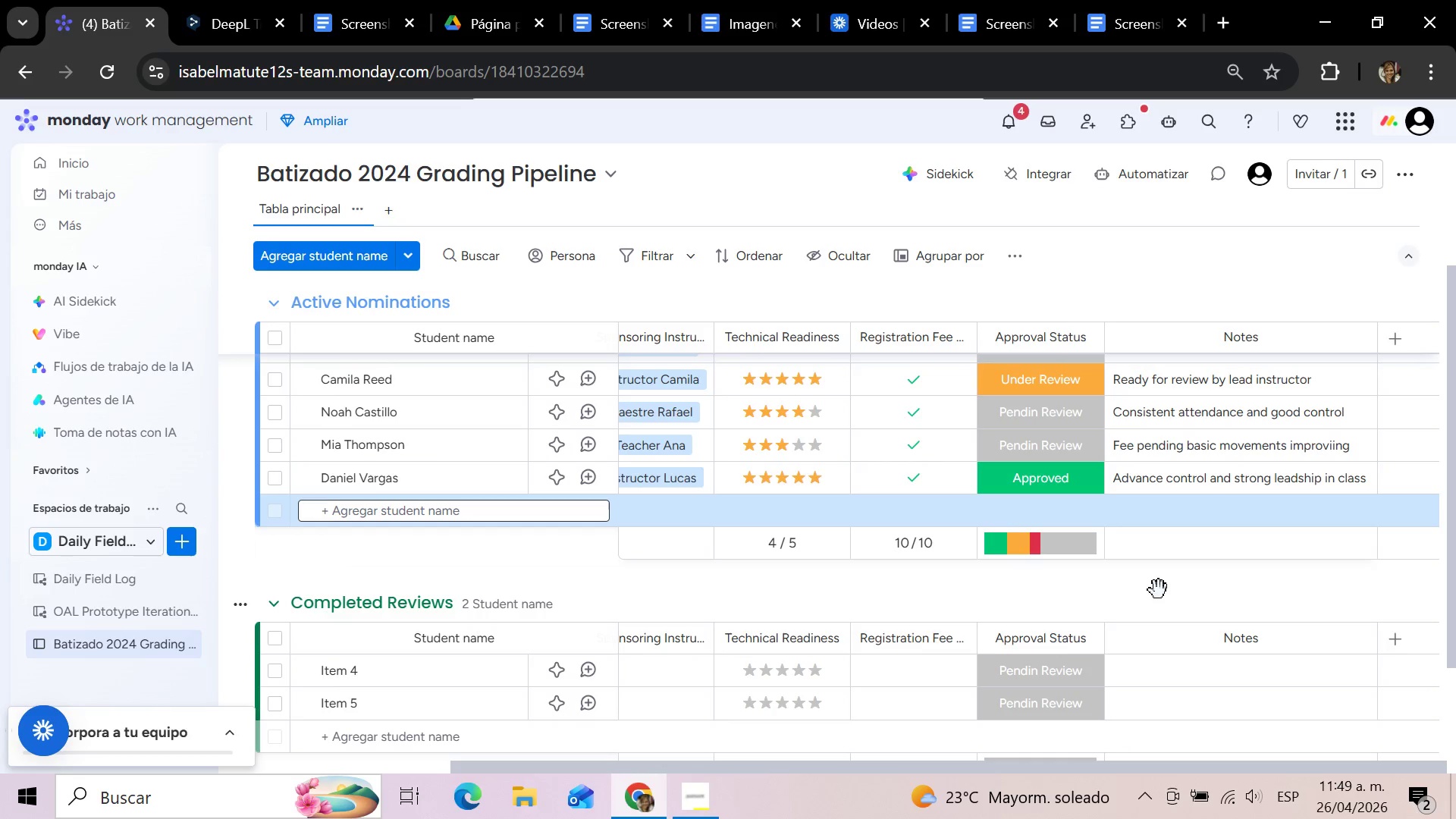 
wait(22.88)
 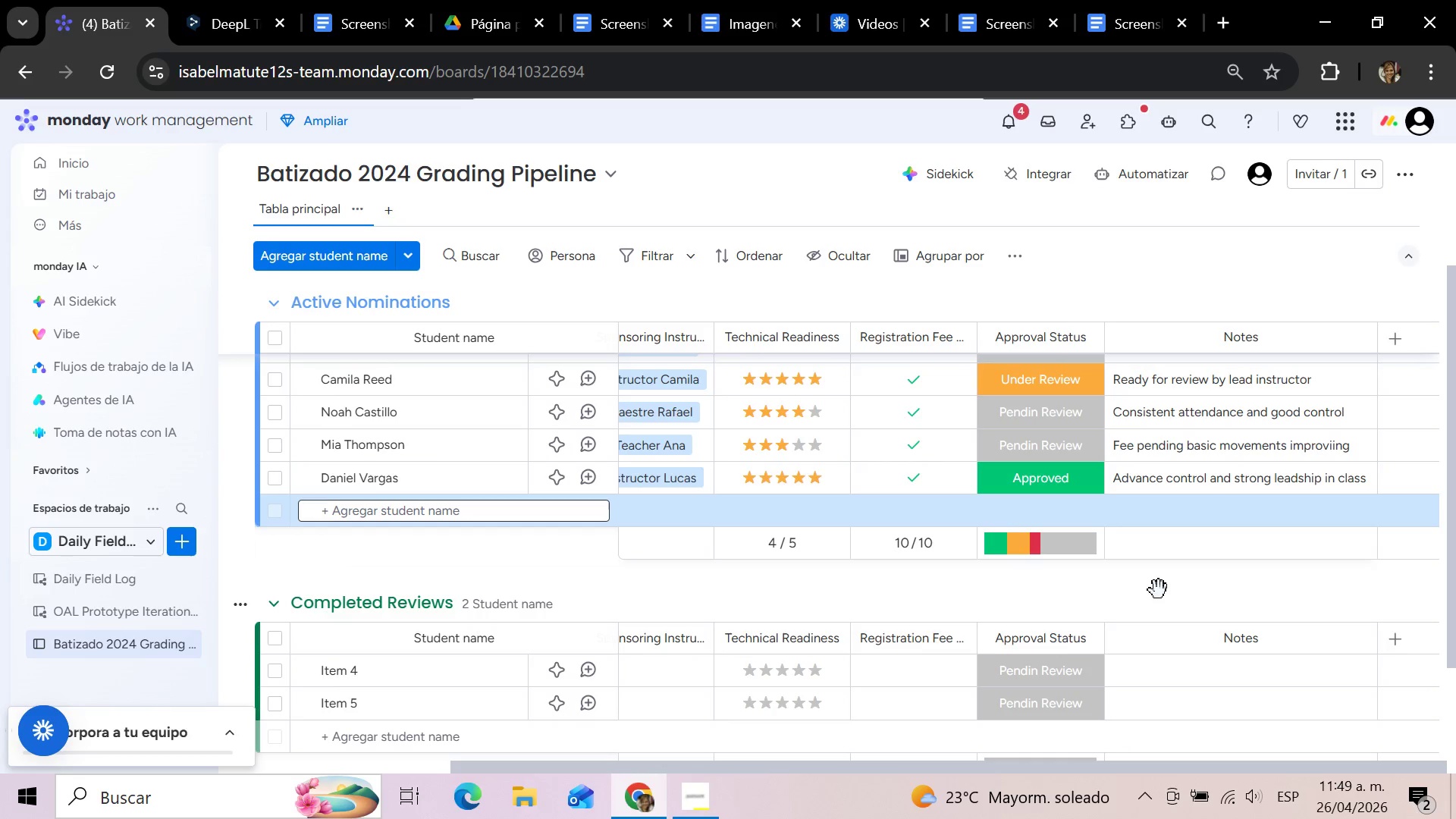 
scroll: coordinate [387, 513], scroll_direction: up, amount: 5.0
 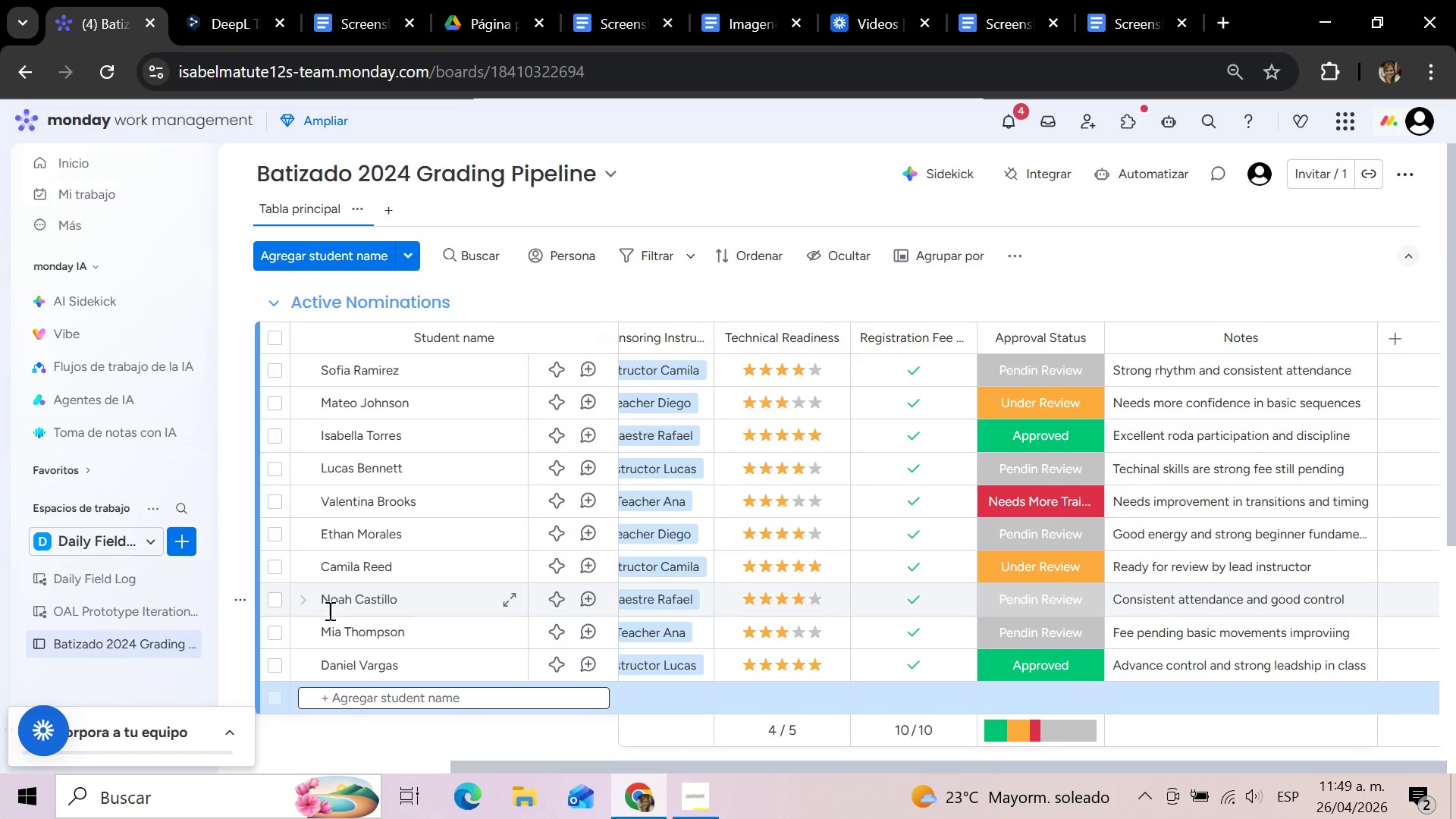 
wait(5.26)
 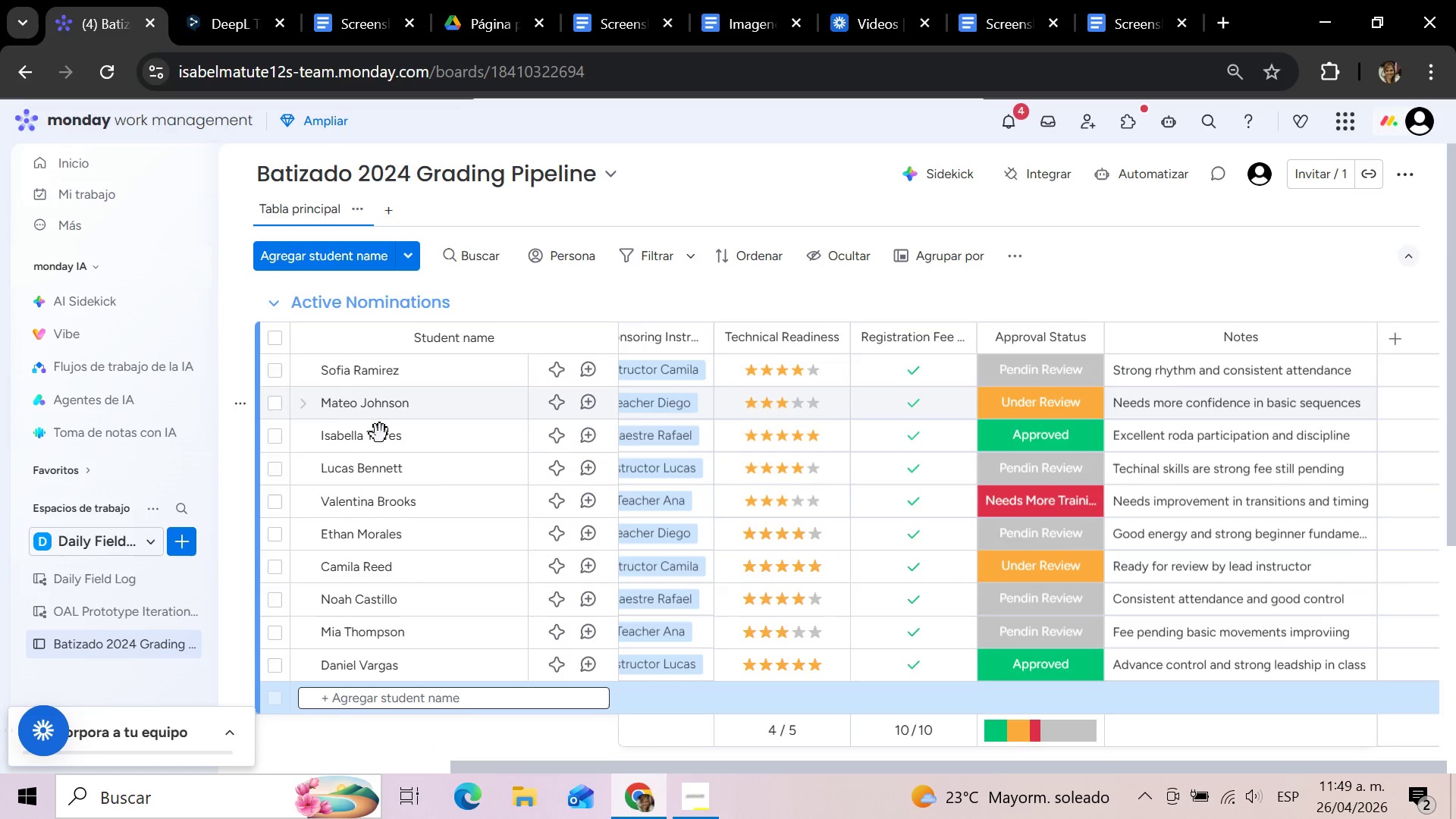 
scroll: coordinate [424, 642], scroll_direction: down, amount: 3.0
 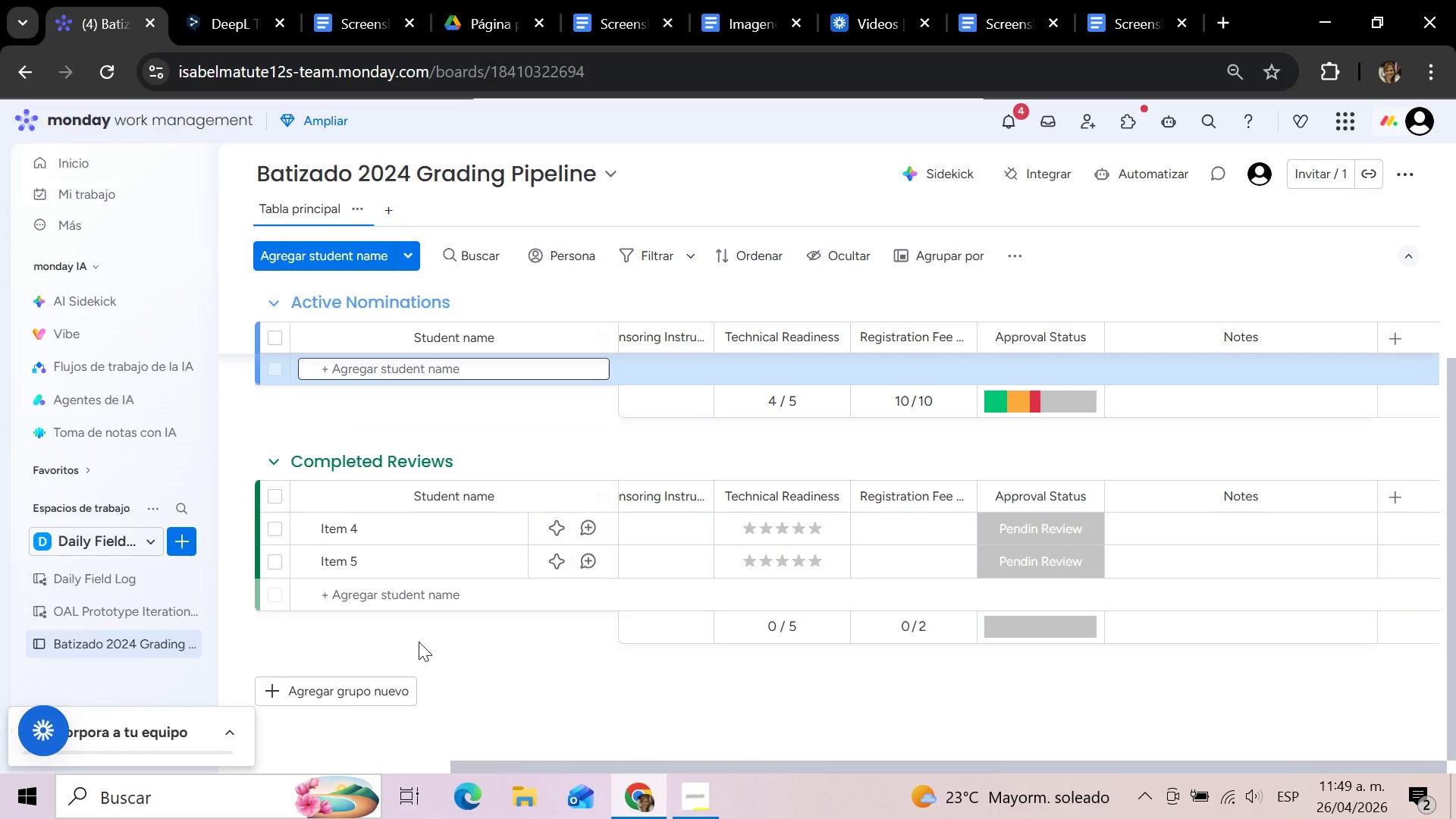 
wait(5.62)
 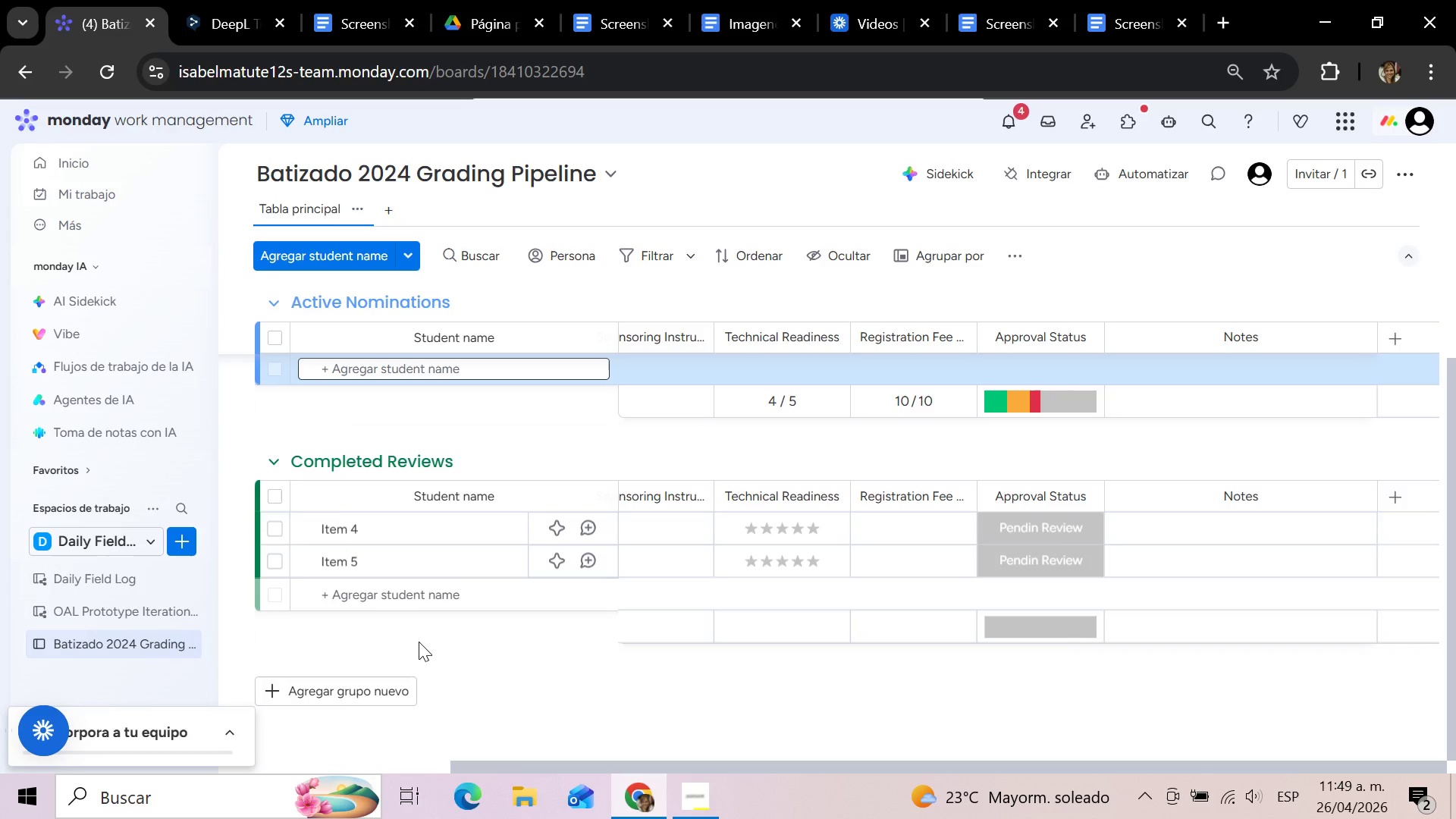 
left_click([381, 535])
 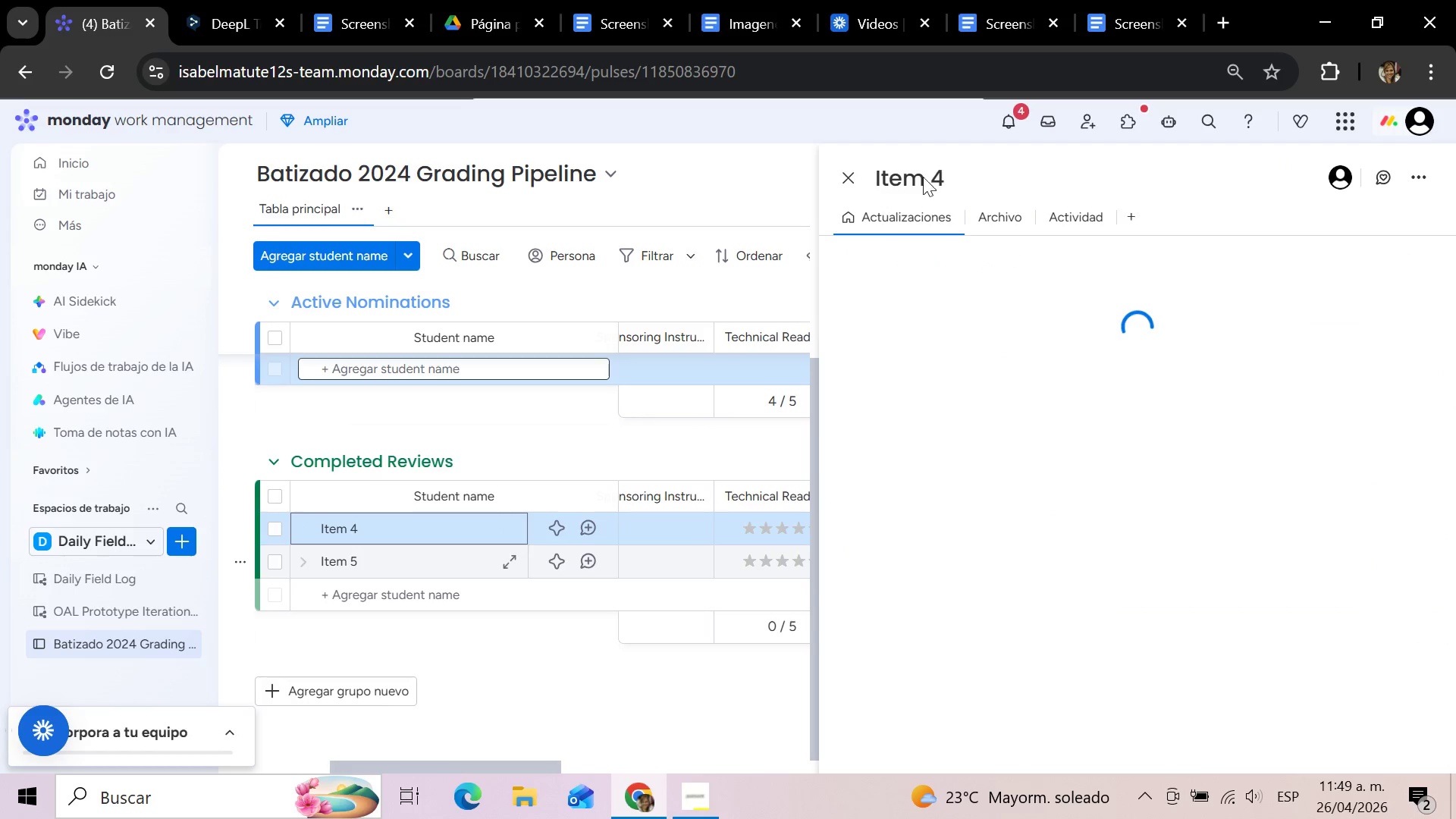 
left_click([851, 179])
 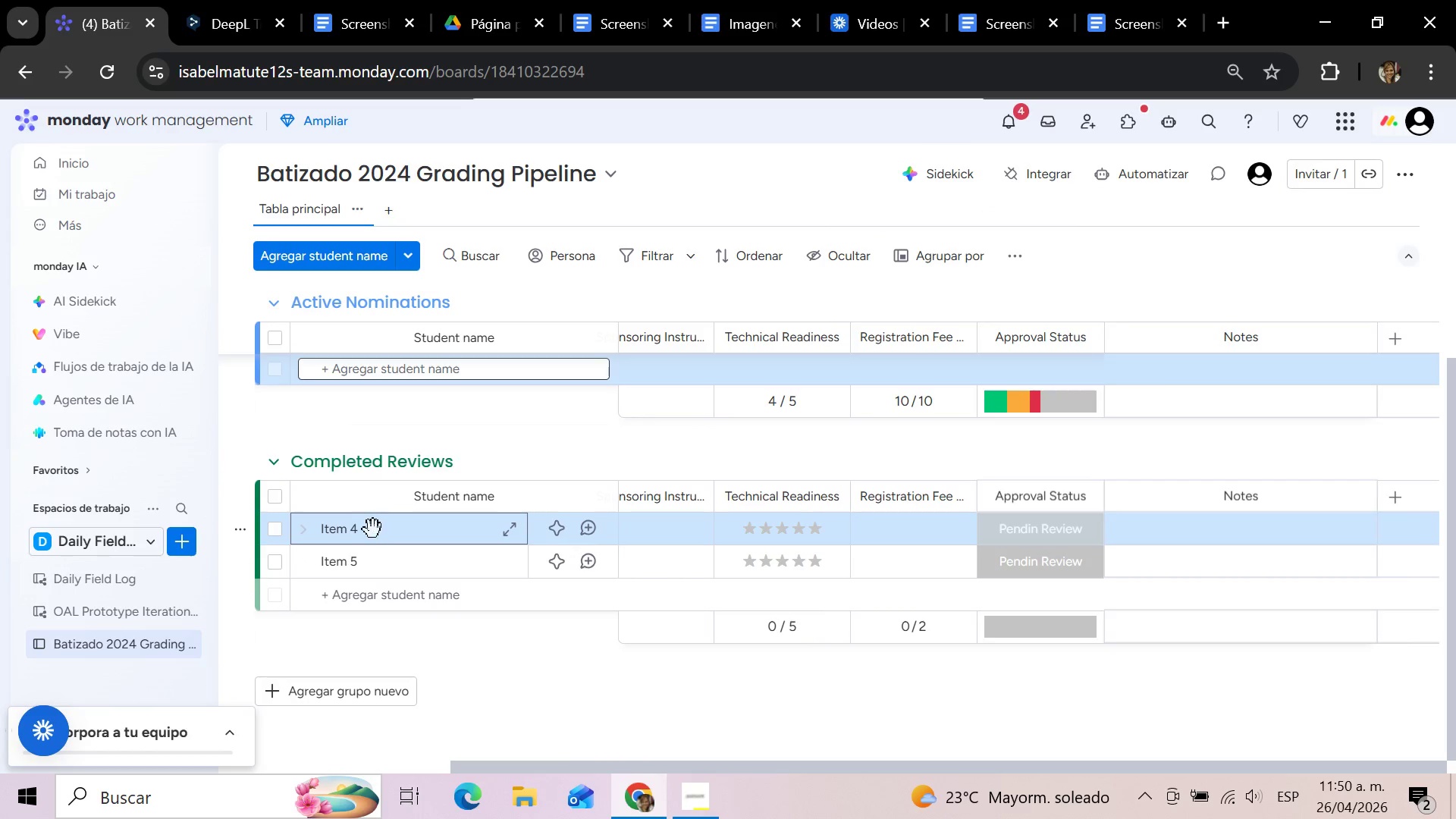 
left_click([351, 526])
 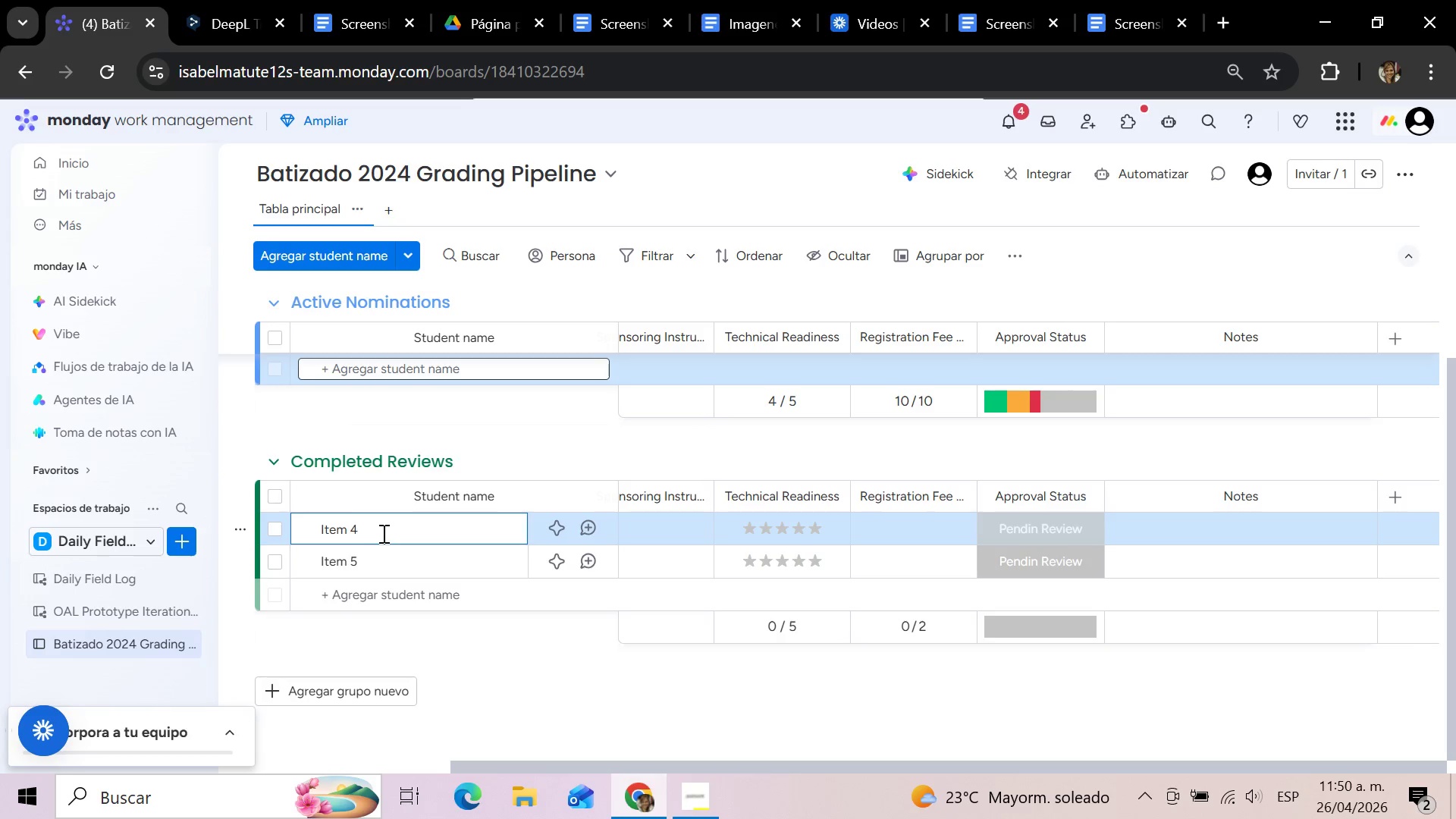 
wait(6.66)
 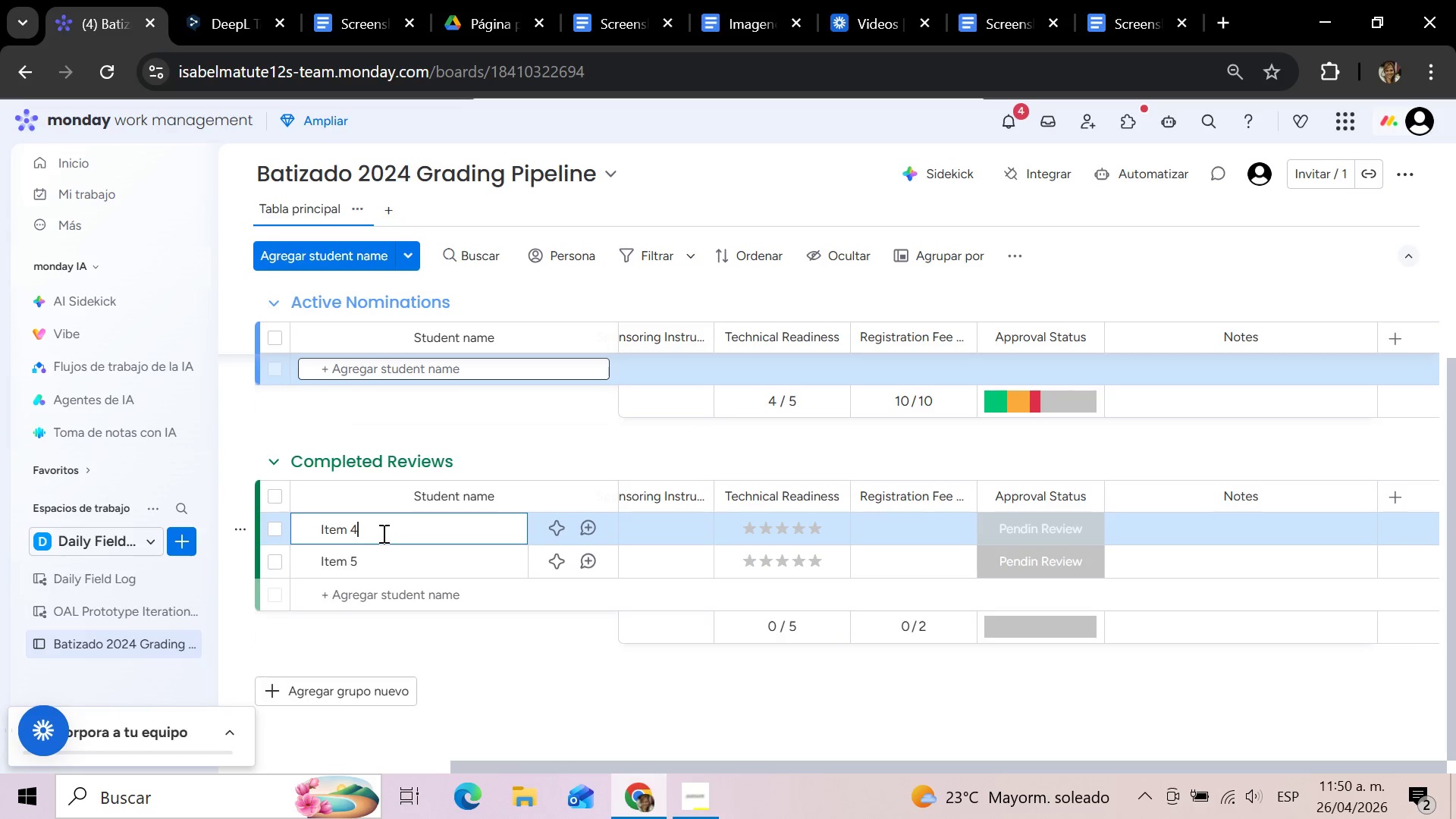 
hold_key(key=Backspace, duration=0.94)
 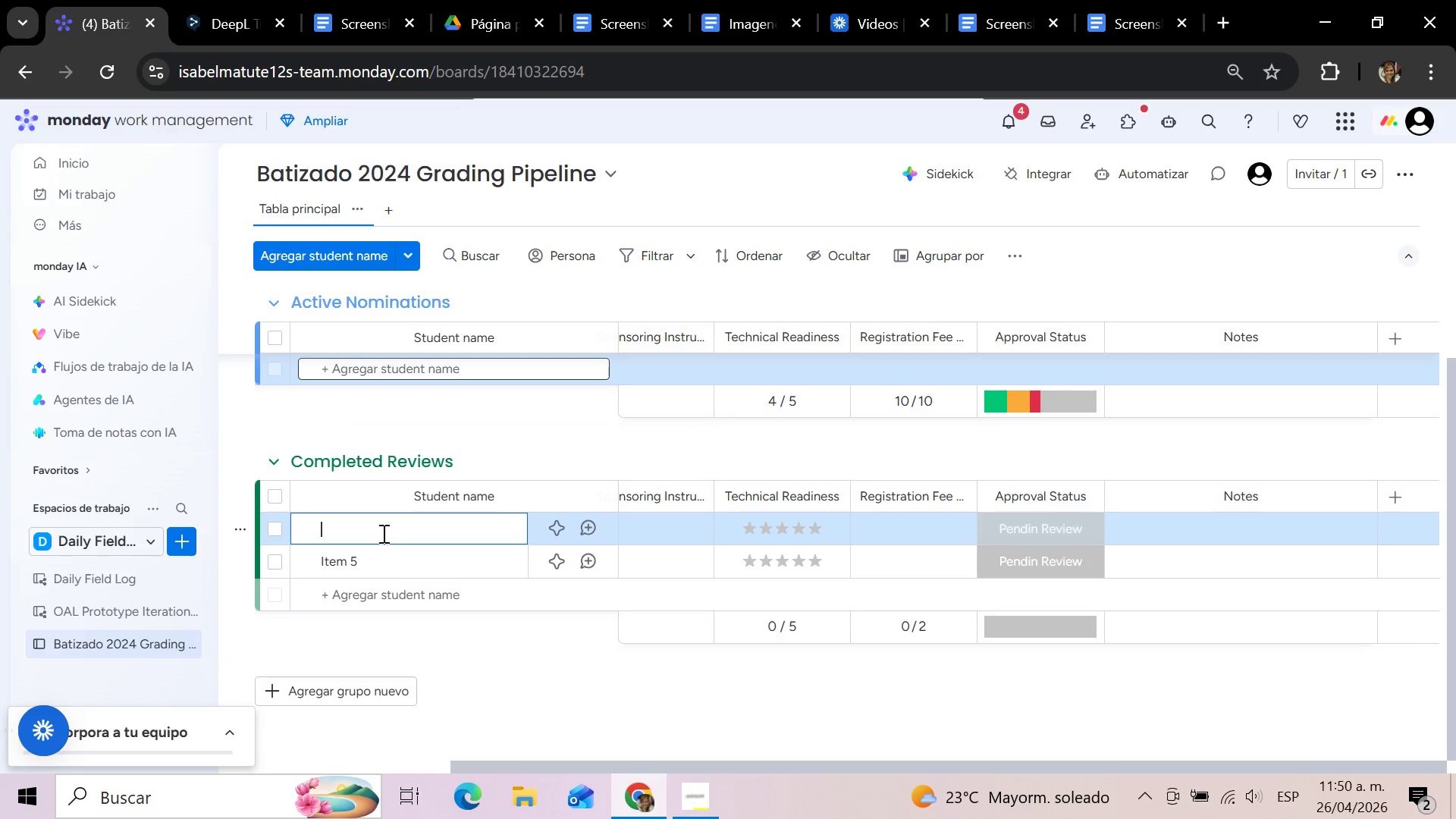 
type(Olivia Santos)
 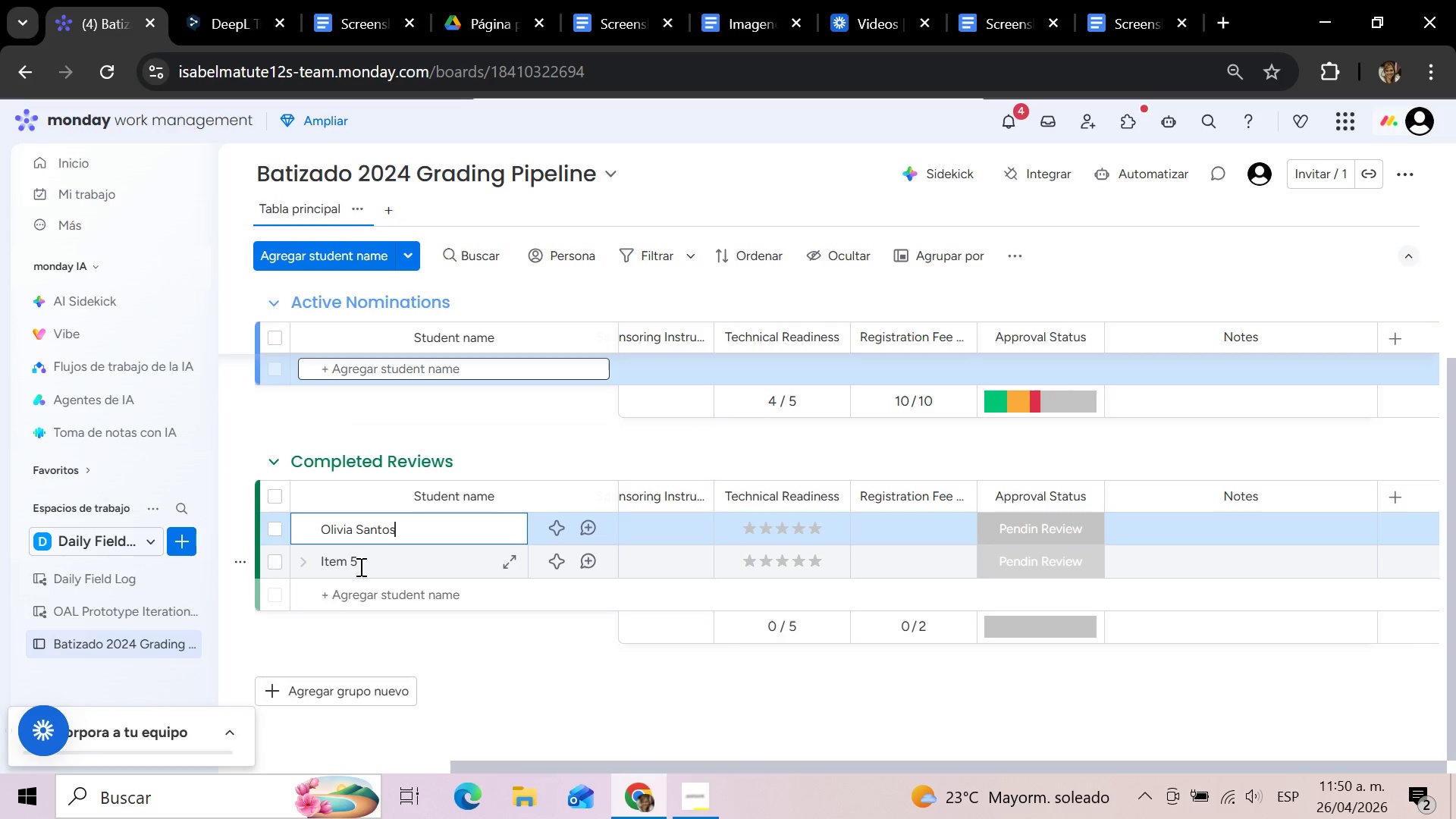 
left_click([359, 566])
 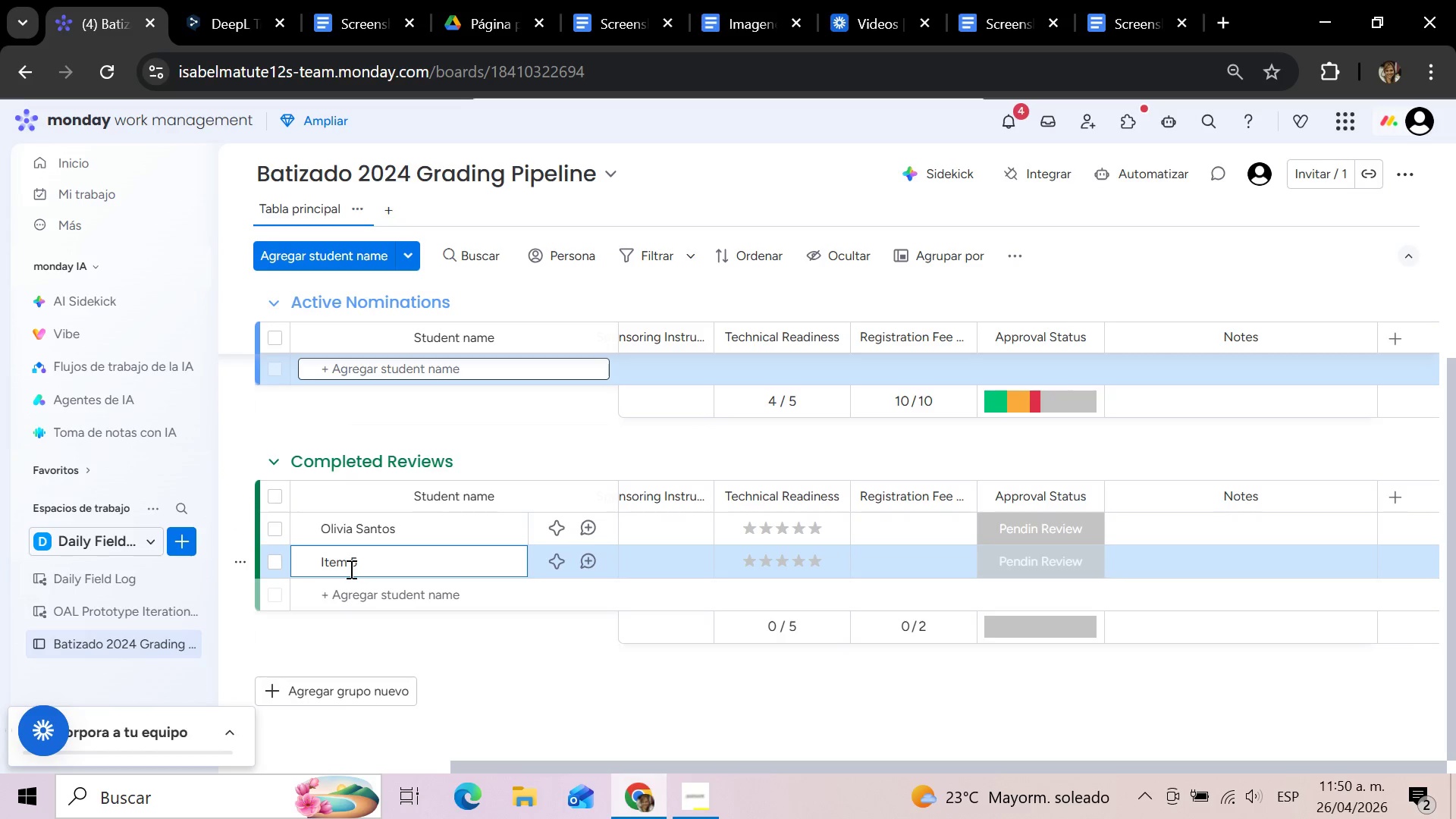 
hold_key(key=Backspace, duration=1.3)
 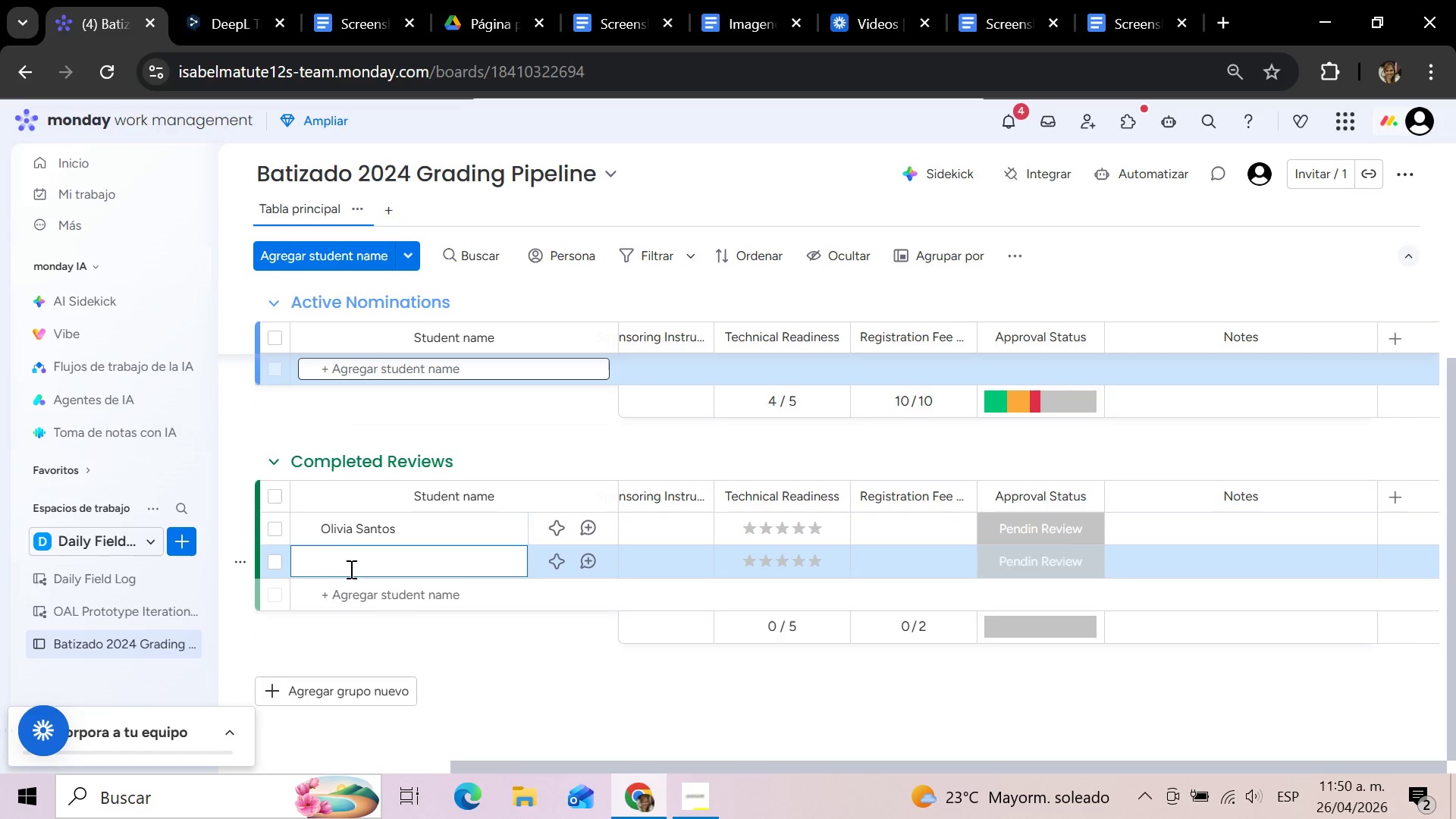 
type(Gabriel Martins)
 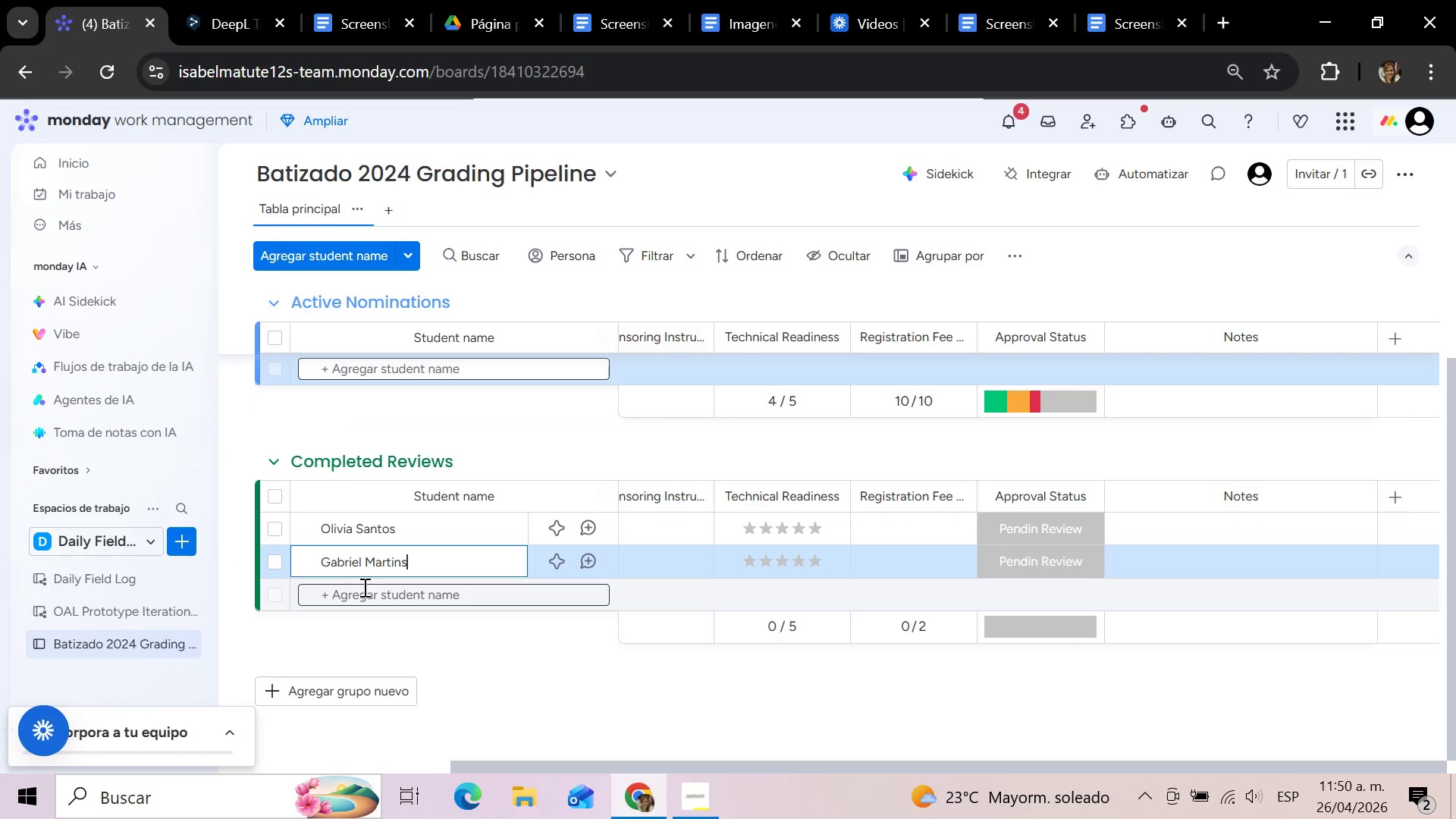 
left_click([361, 595])
 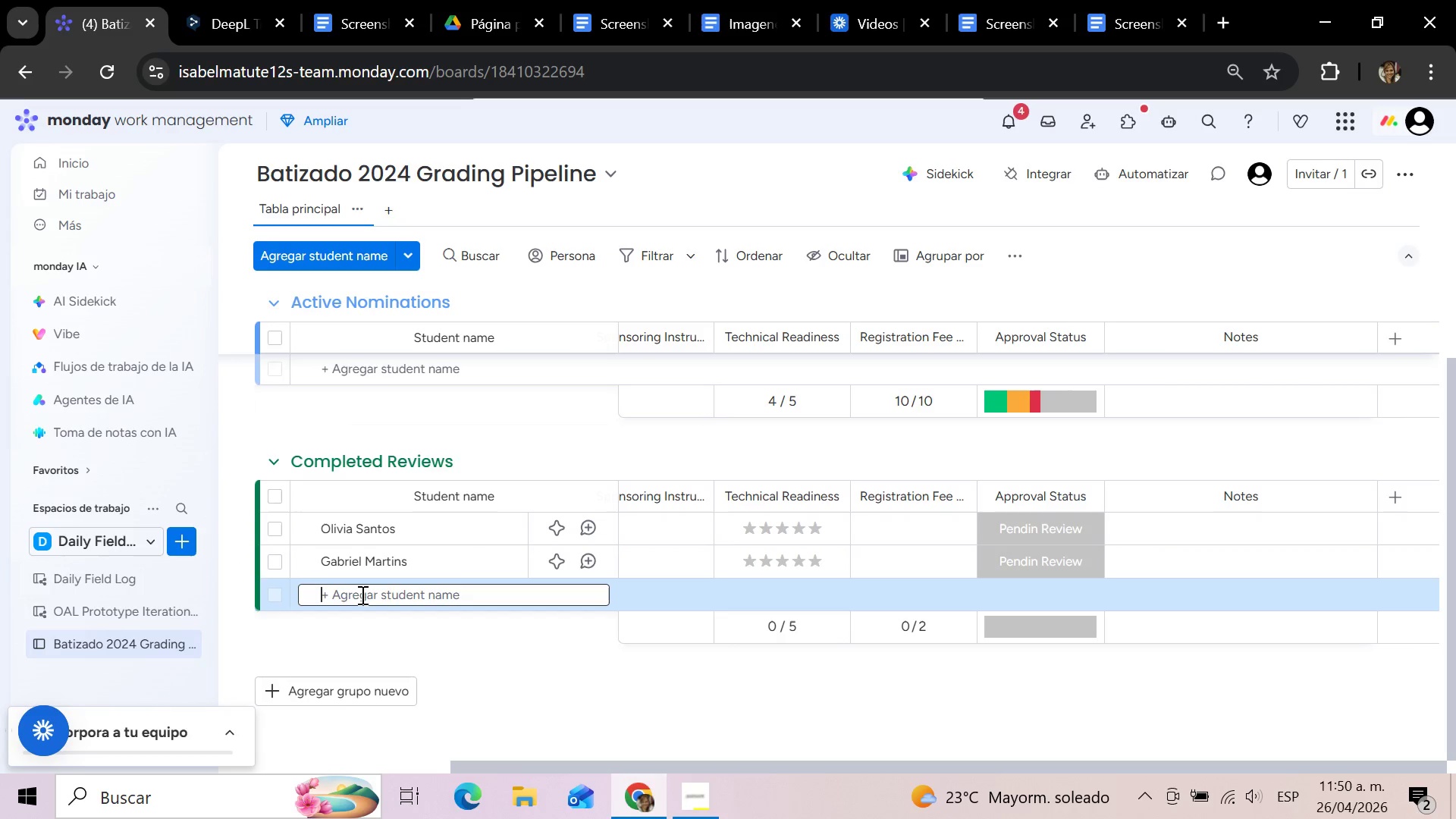 
type(Ava Collins)
 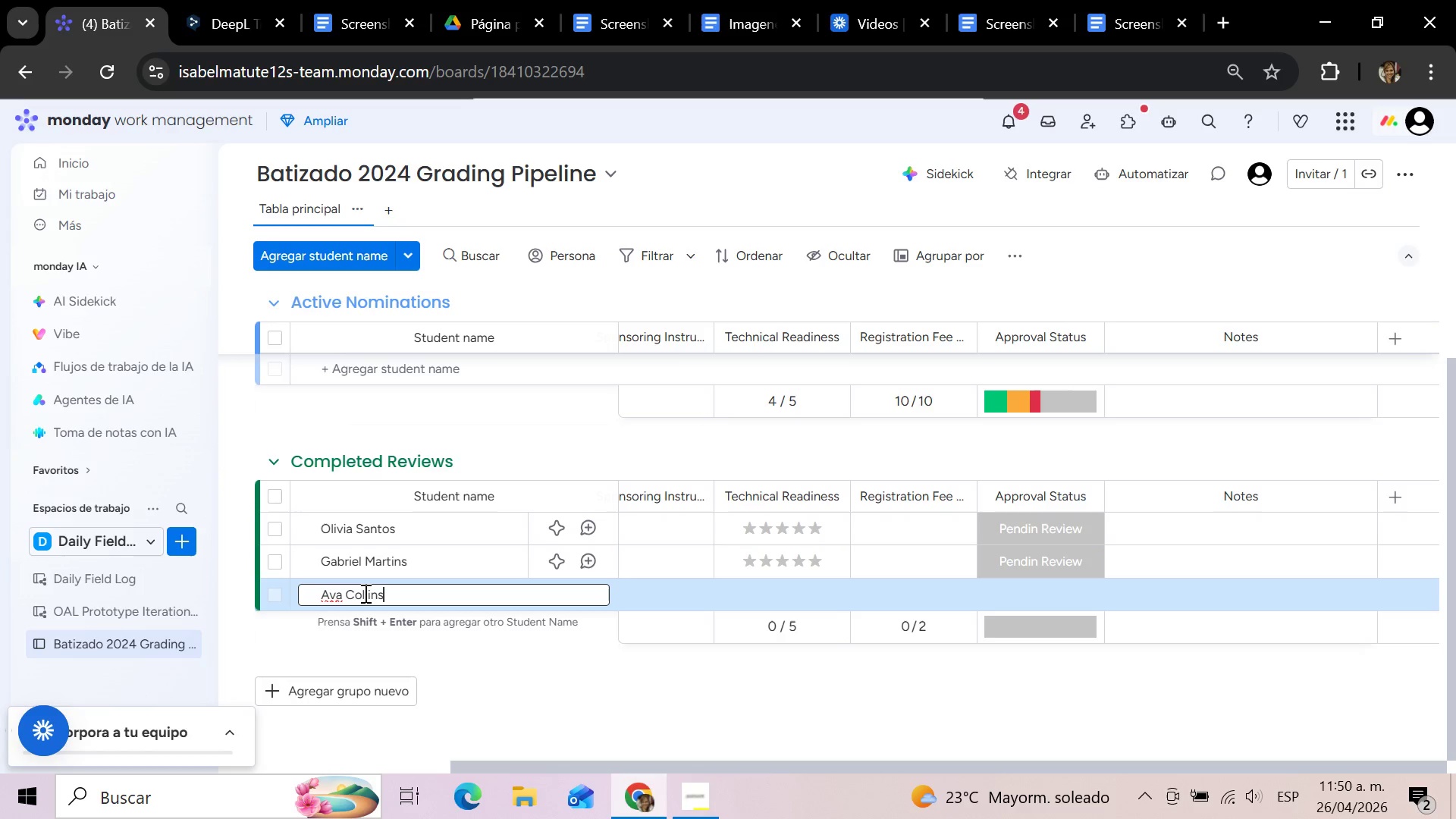 
wait(18.83)
 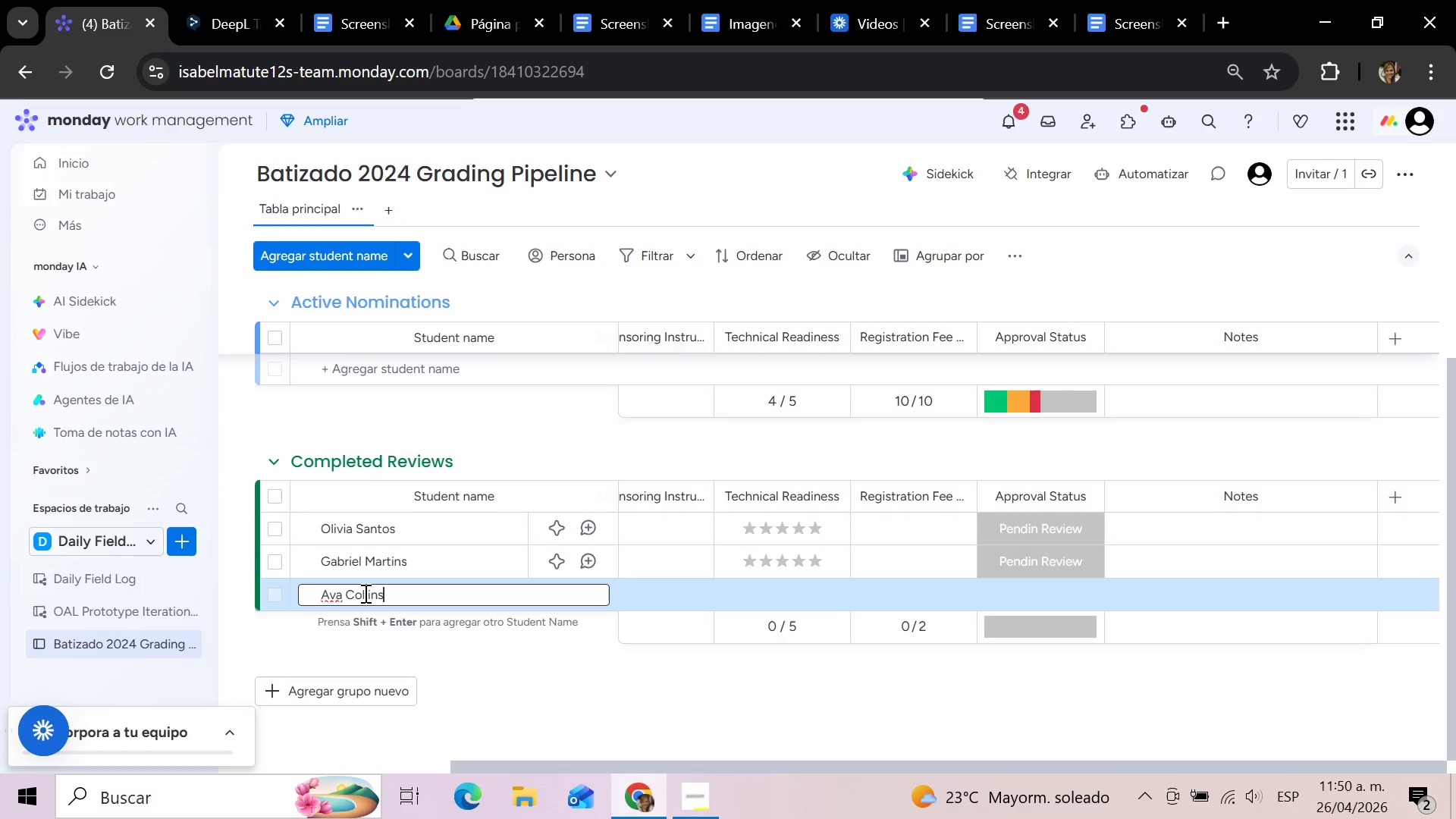 
left_click([670, 453])
 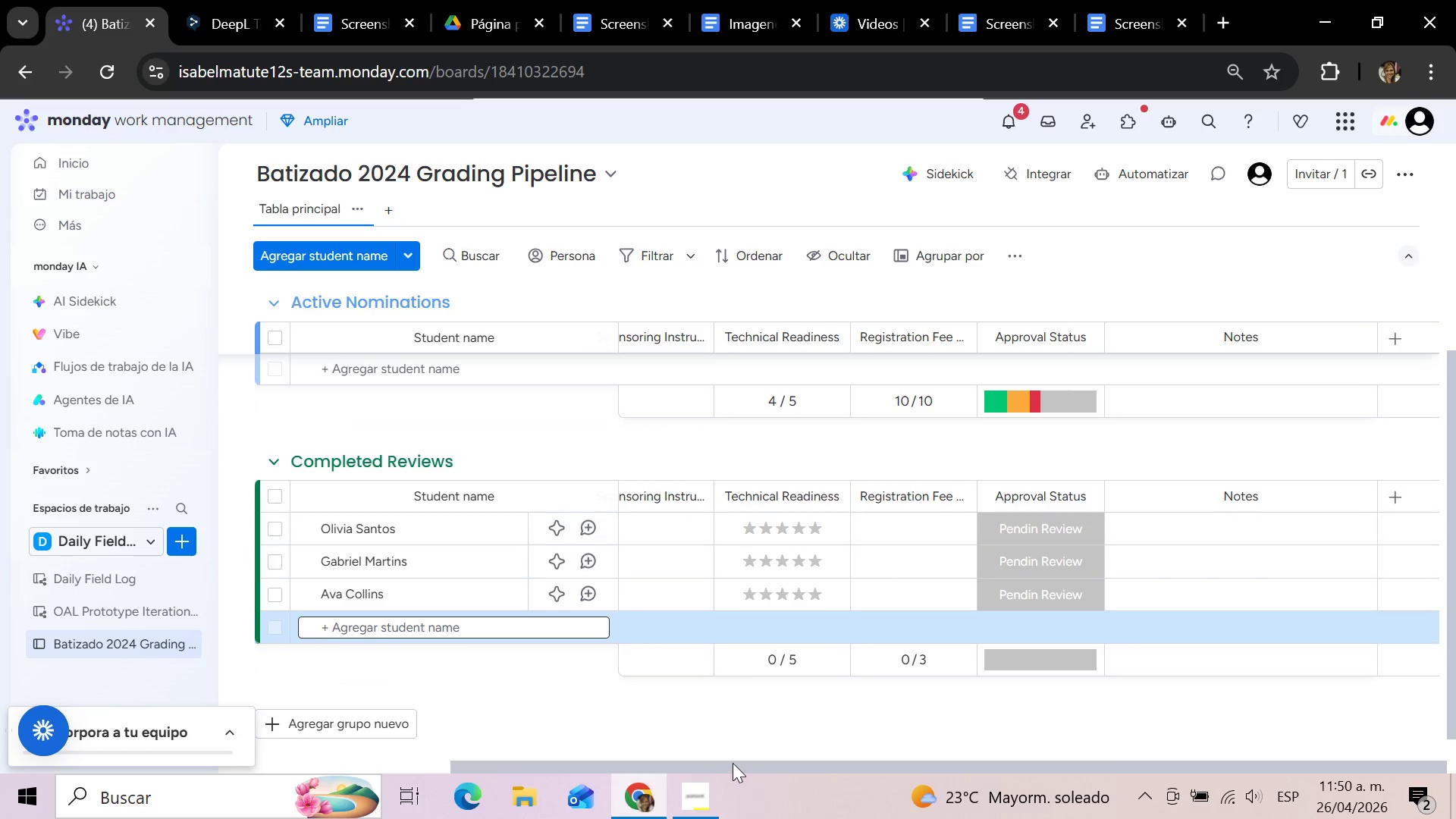 
left_click_drag(start_coordinate=[733, 763], to_coordinate=[228, 770])